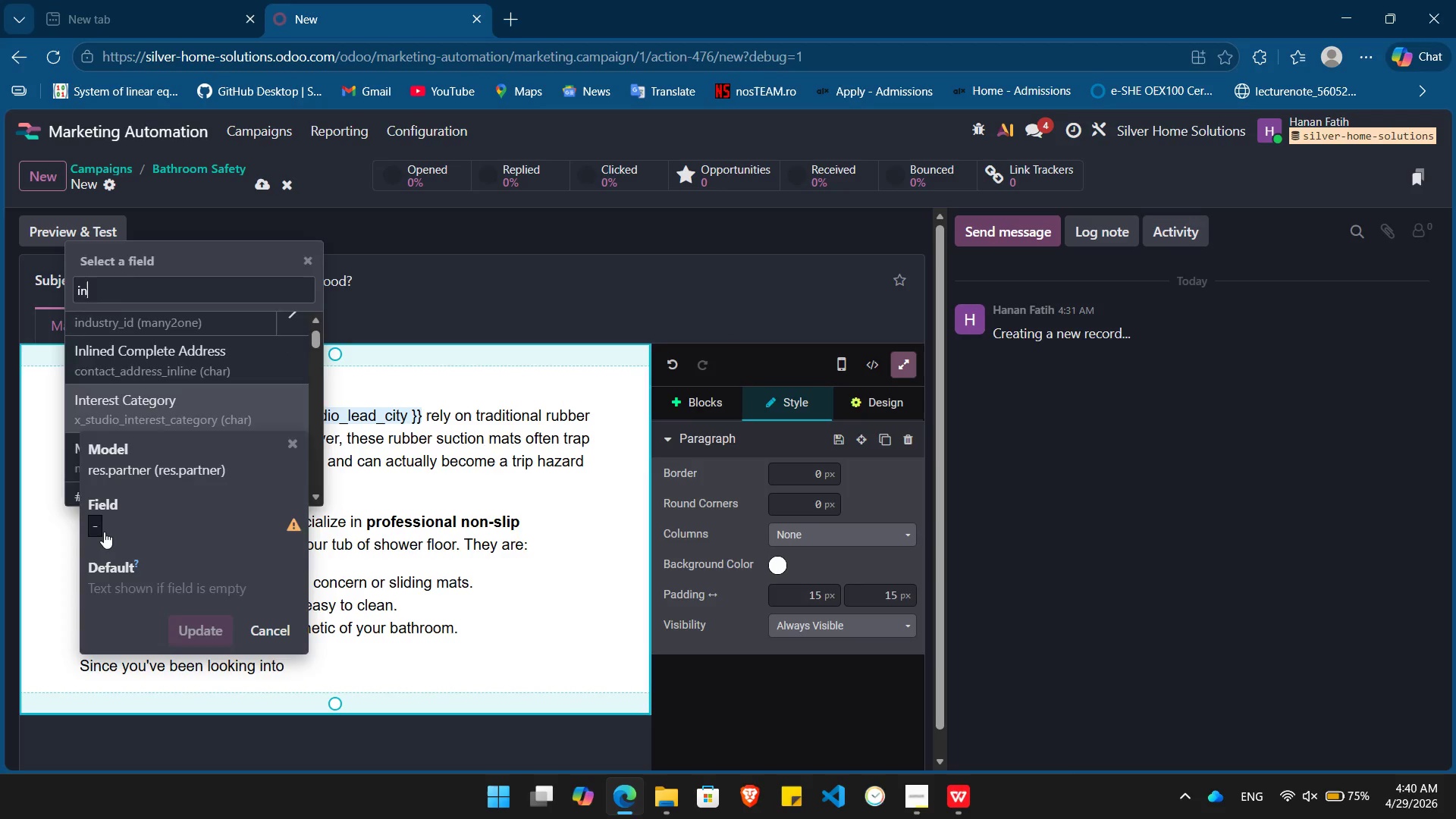 
key(Enter)
 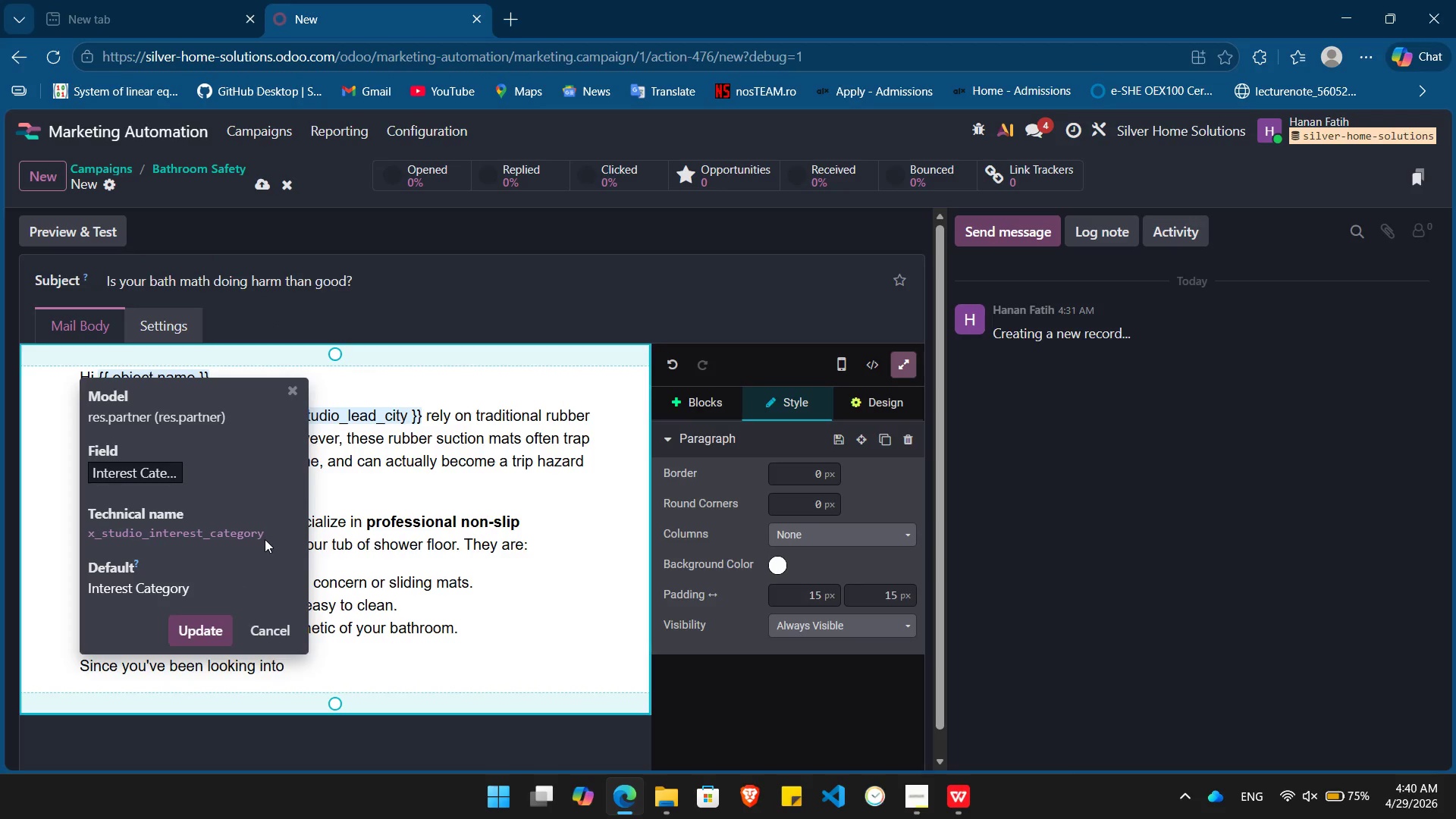 
double_click([265, 539])
 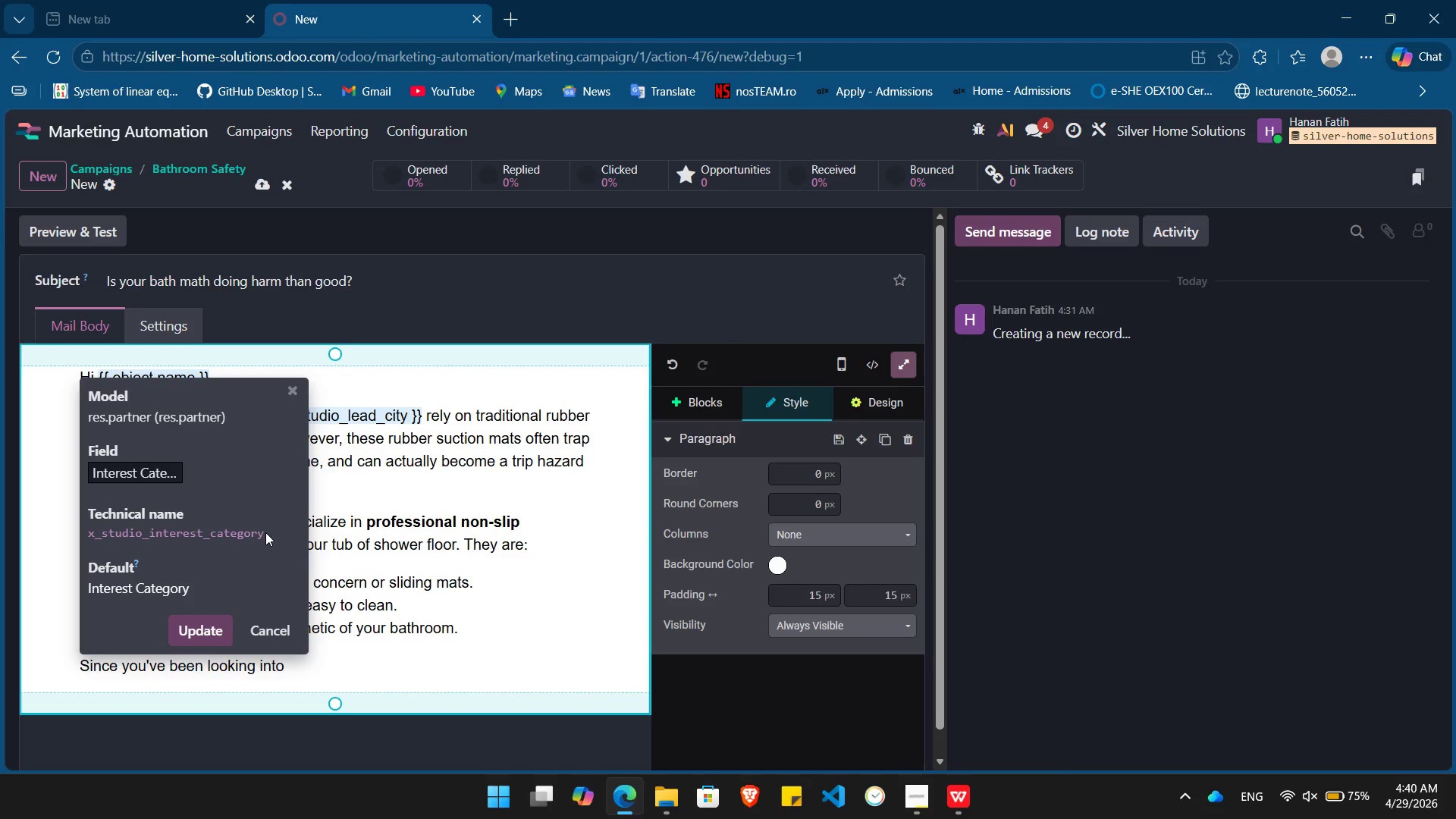 
left_click_drag(start_coordinate=[265, 532], to_coordinate=[86, 540])
 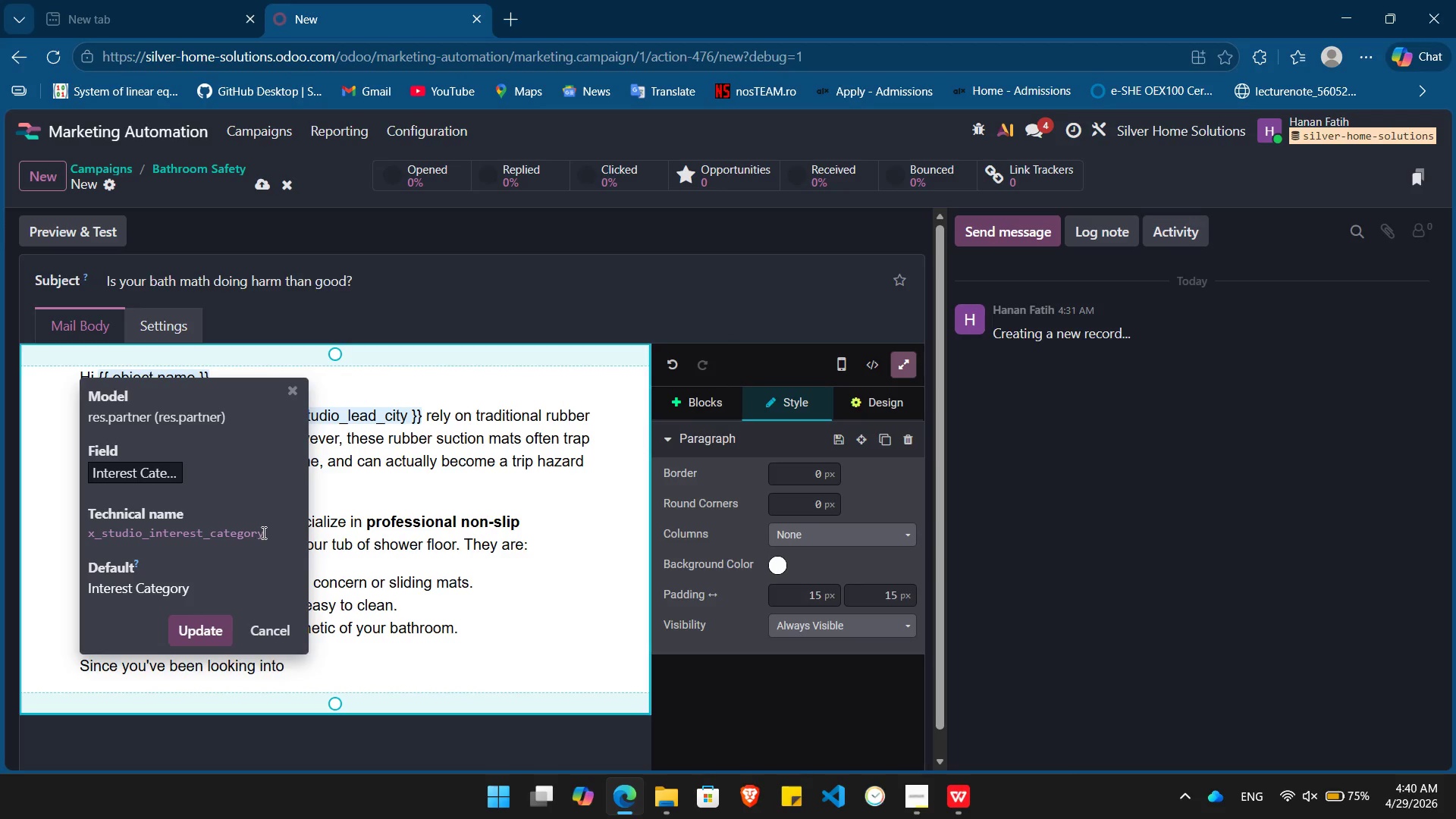 
left_click_drag(start_coordinate=[262, 532], to_coordinate=[99, 532])
 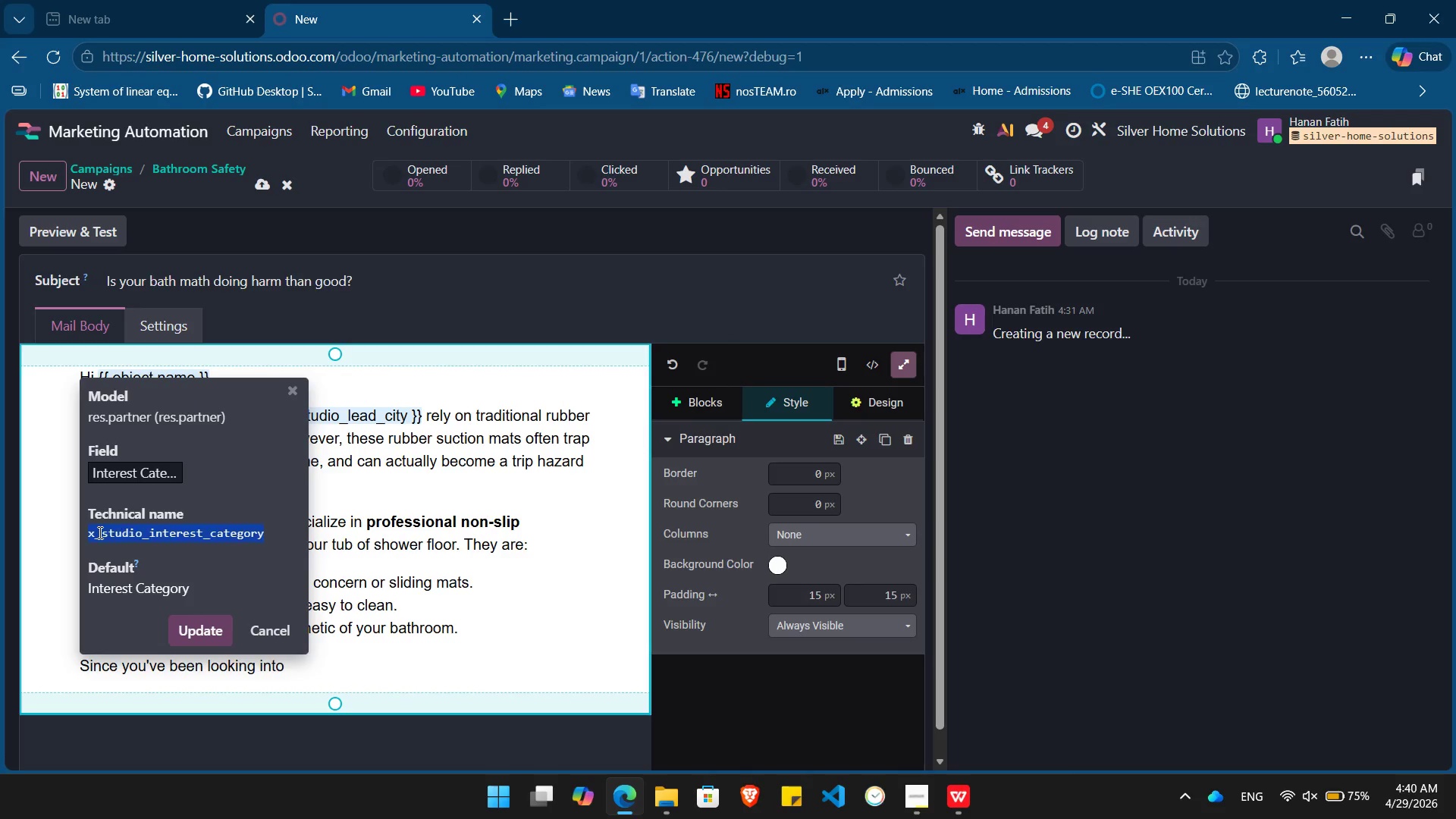 
double_click([99, 532])
 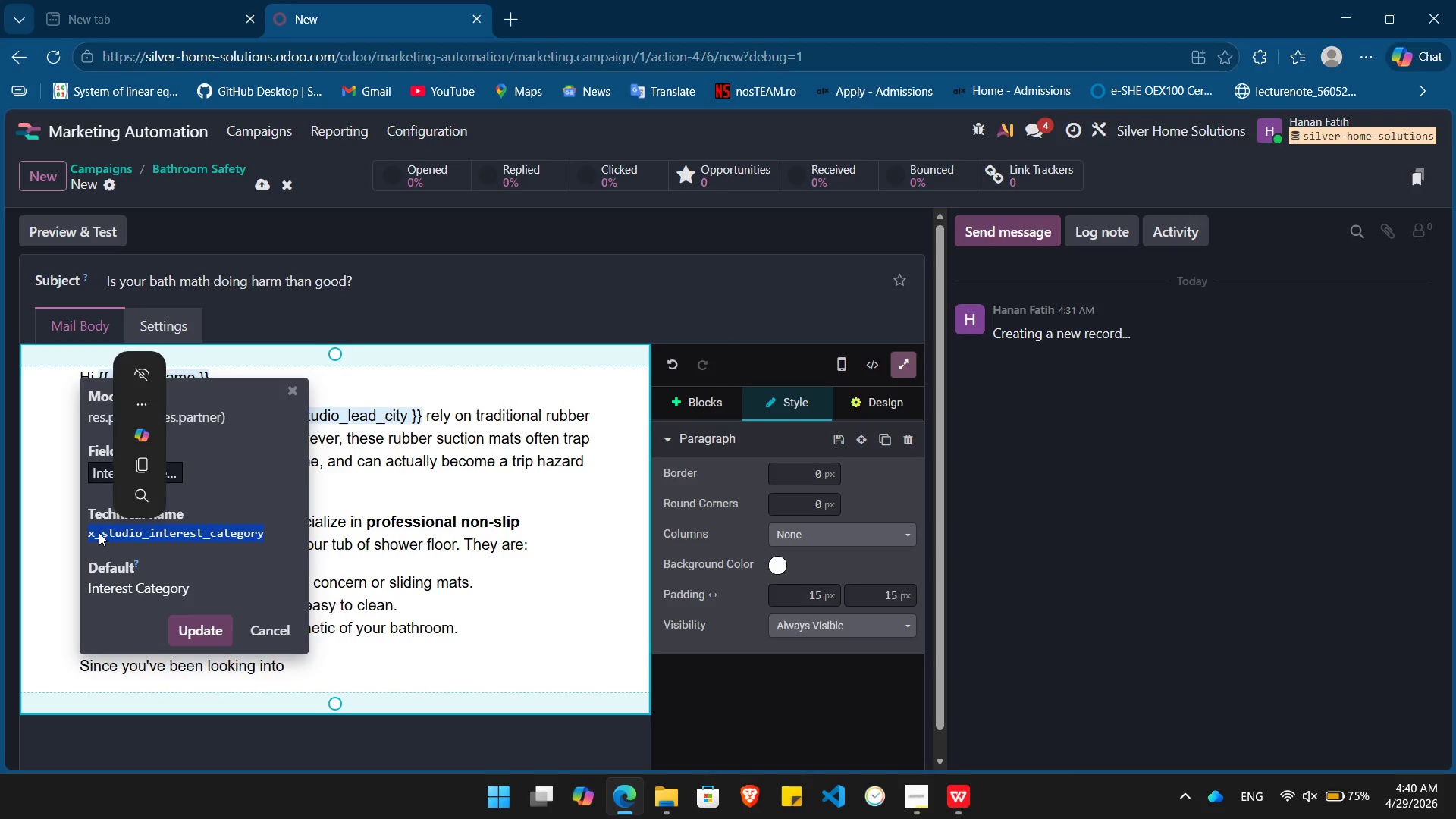 
key(Control+C)
 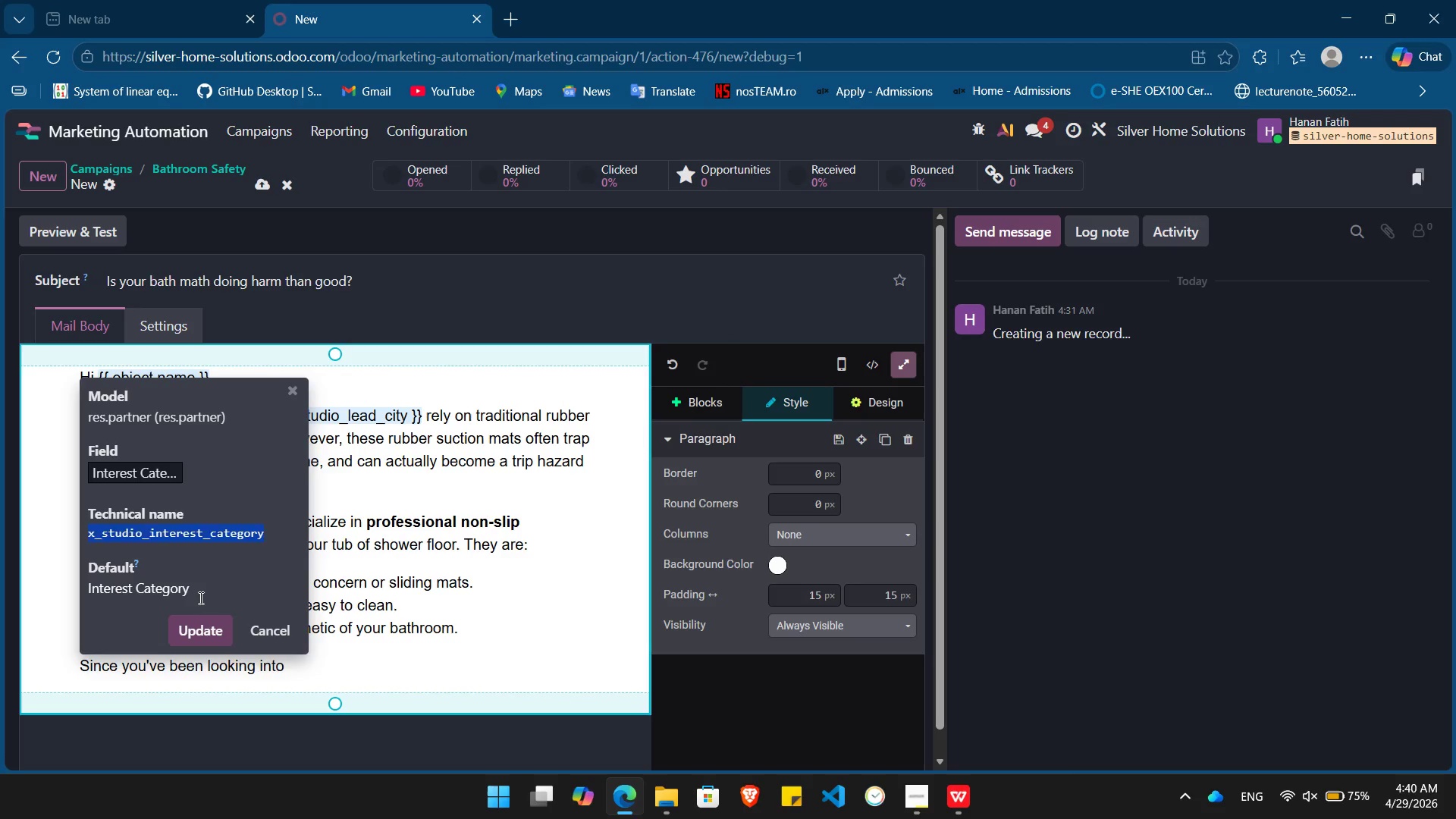 
double_click([199, 598])
 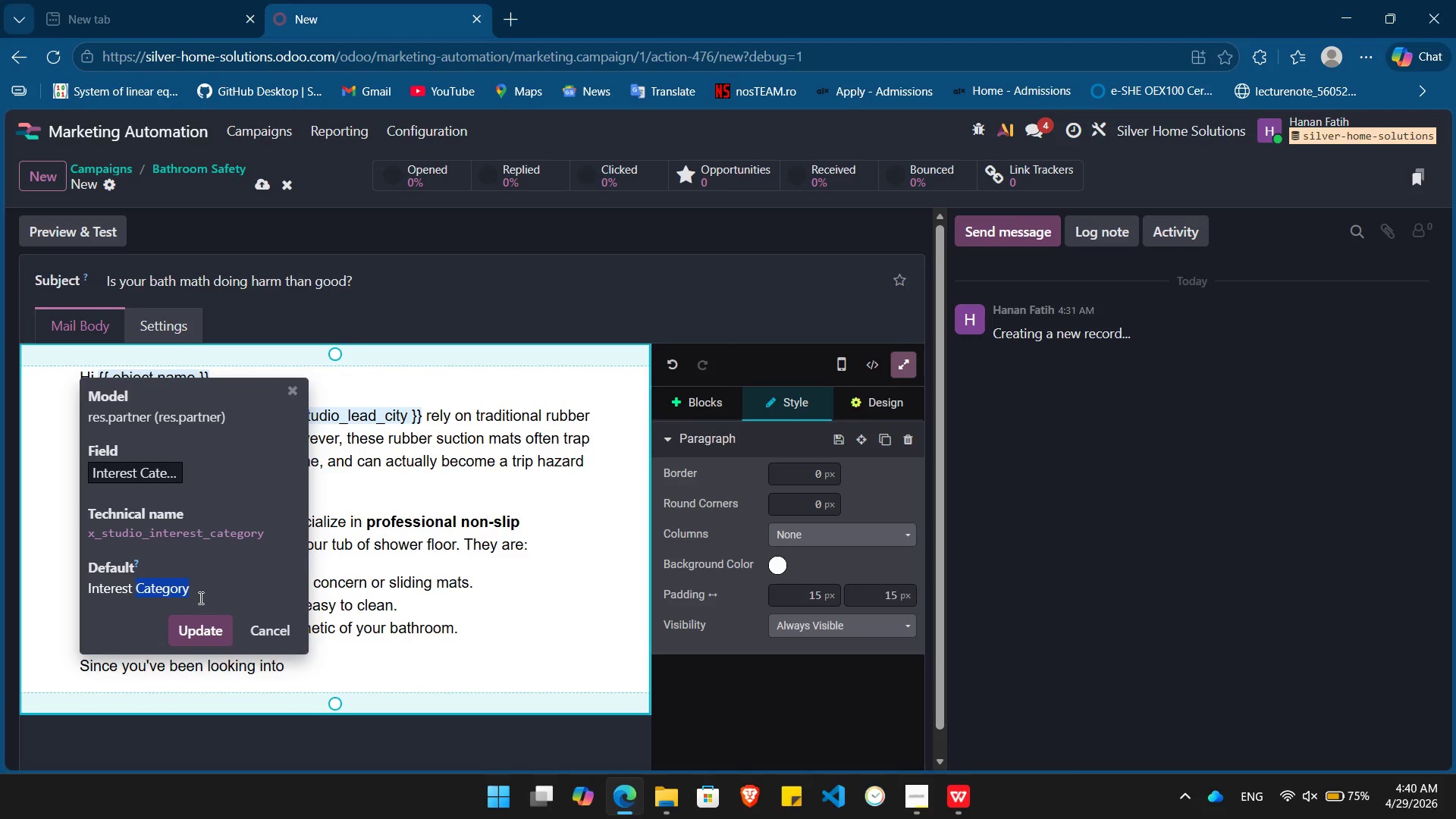 
hold_key(key=Backspace, duration=0.81)
 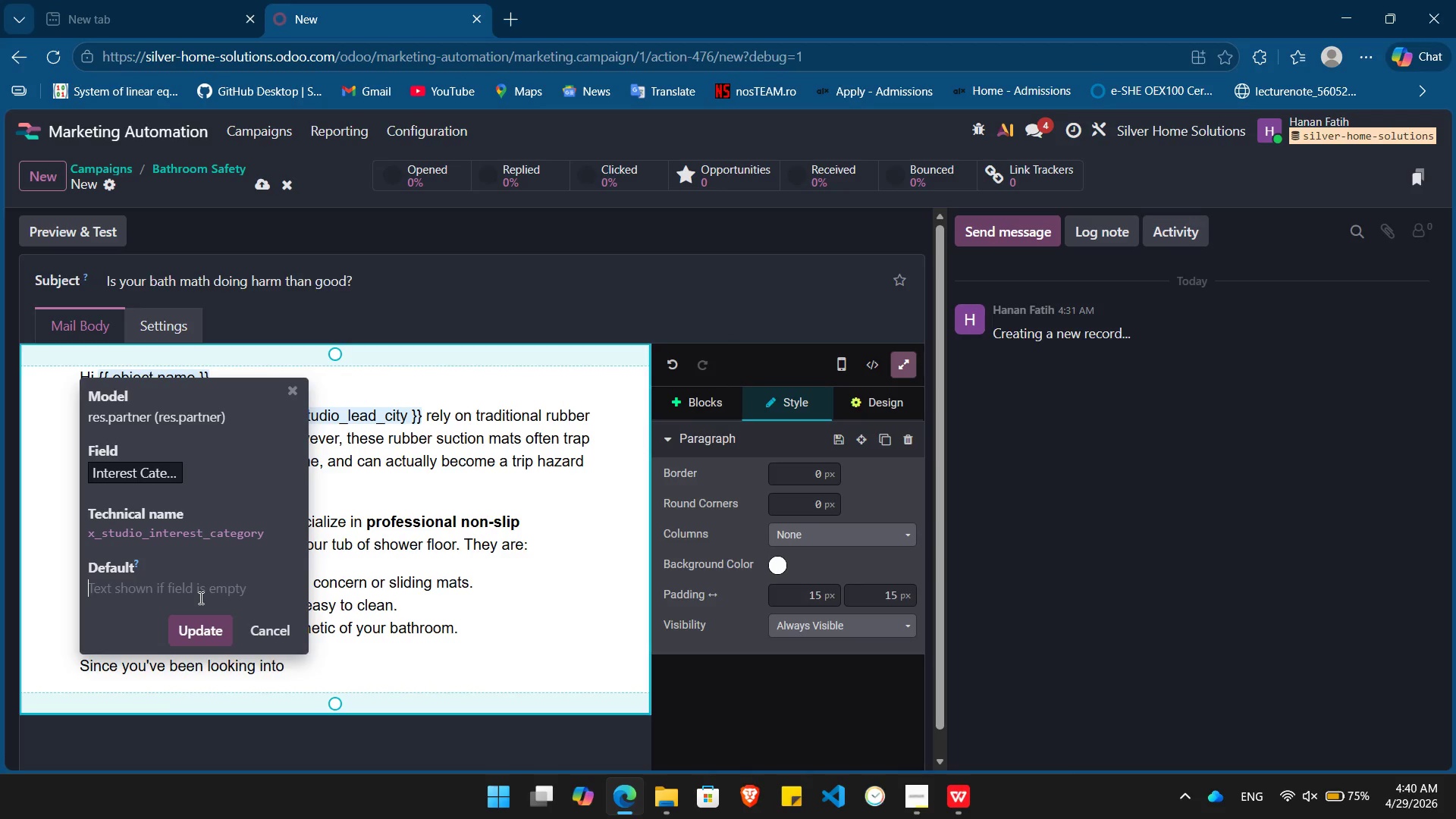 
type({{ object.)
 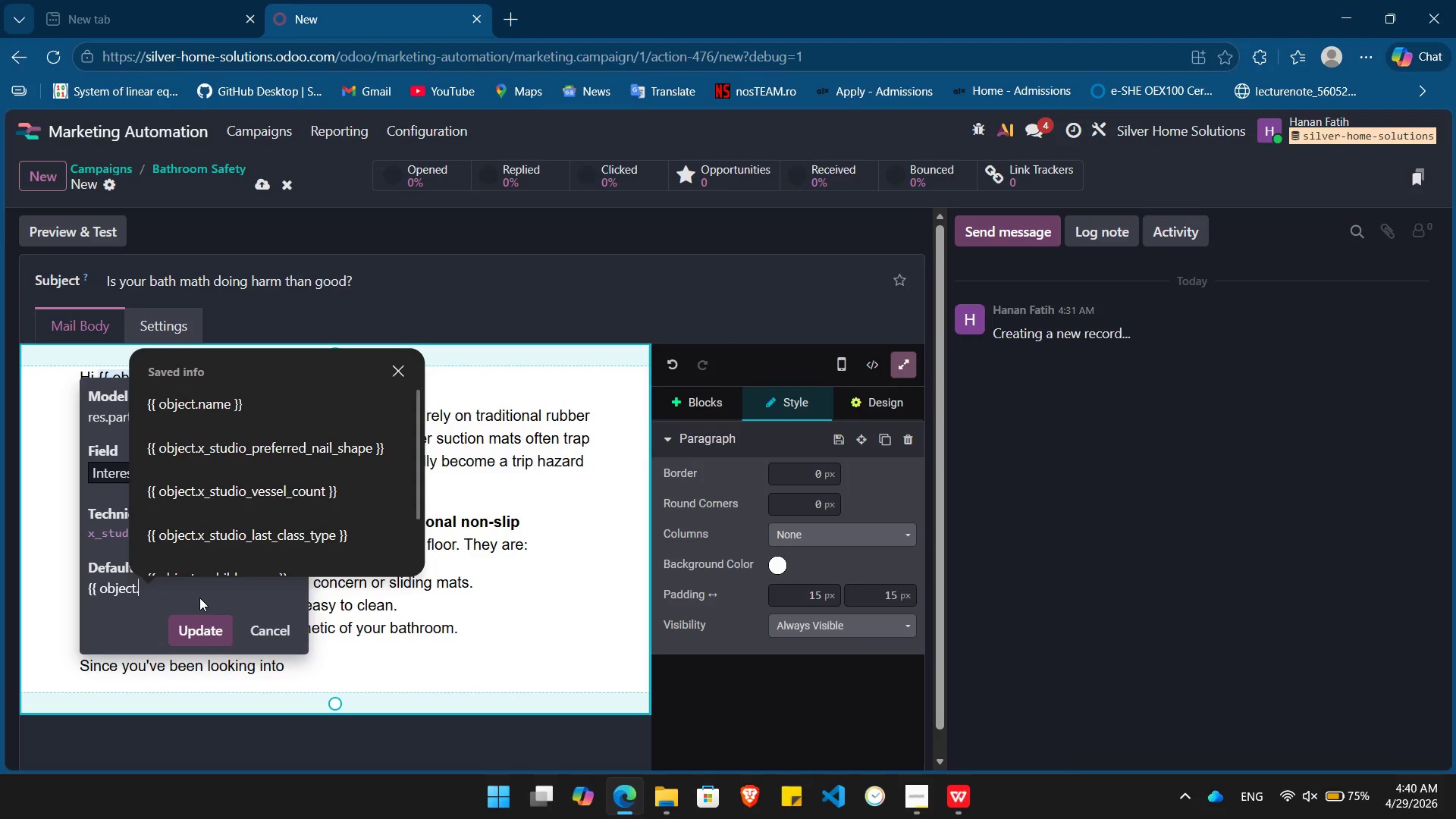 
key(Control+V)
 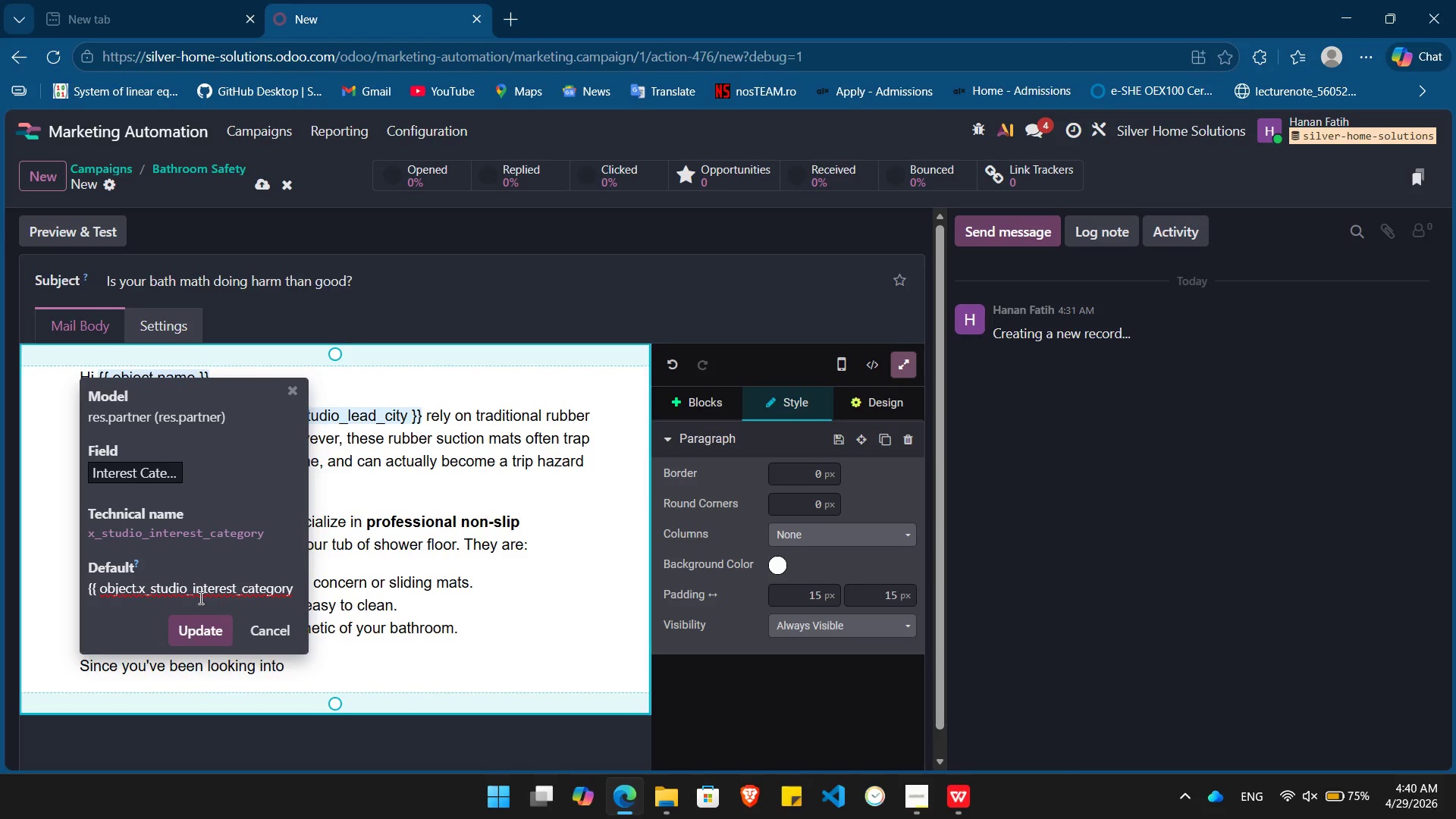 
key(Space)
 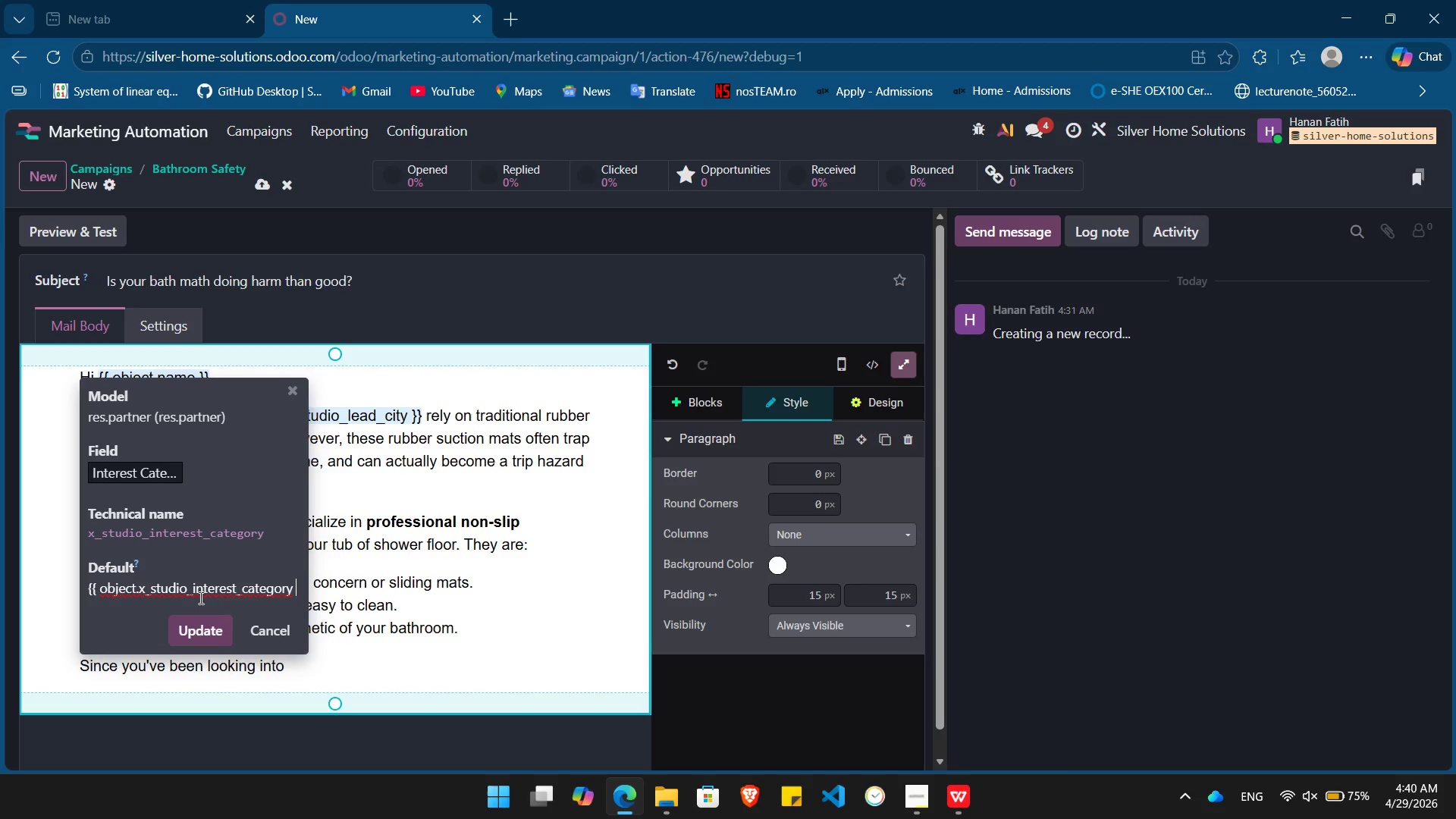 
key(Shift+BracketRight)
 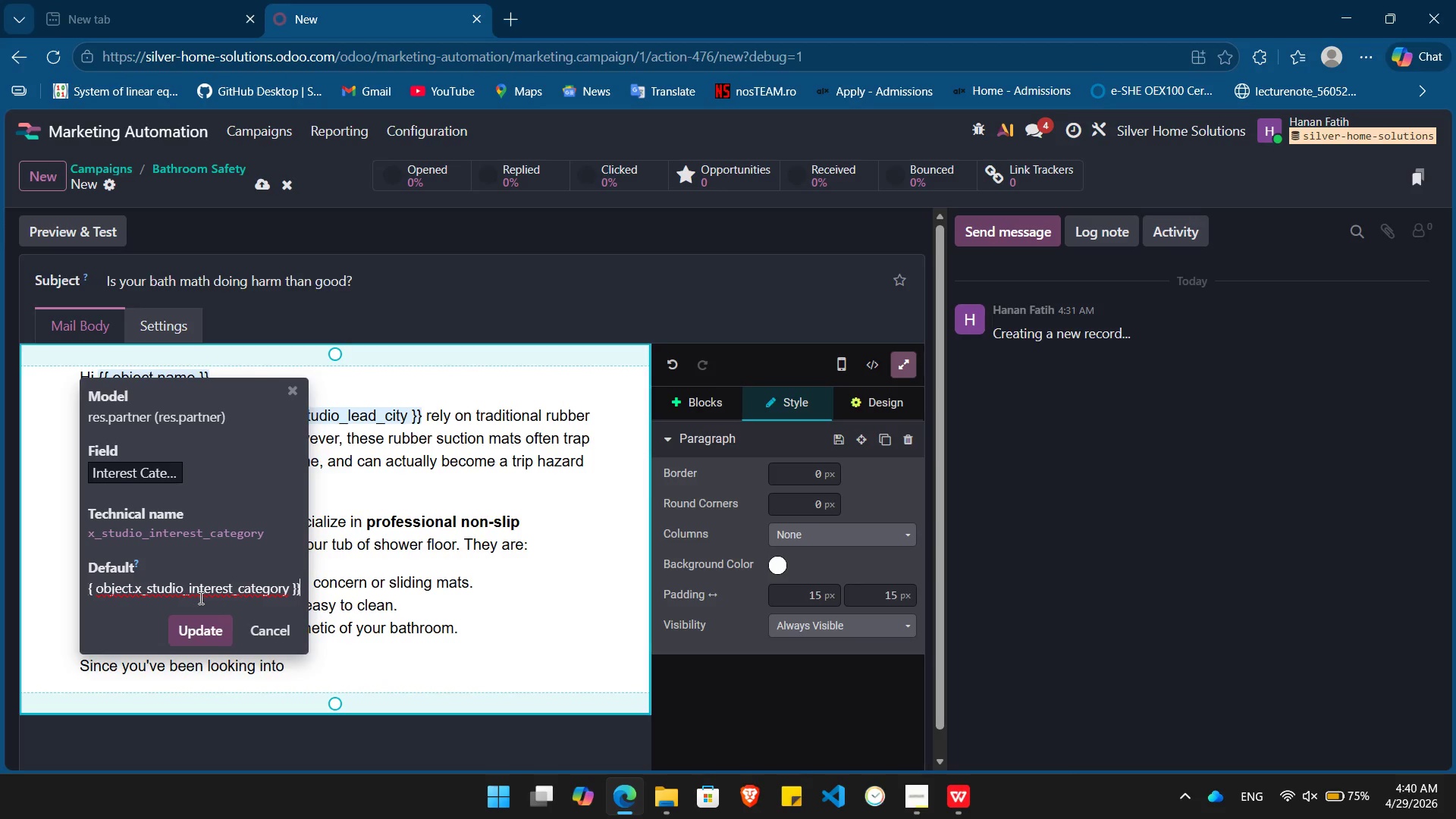 
key(Shift+BracketRight)
 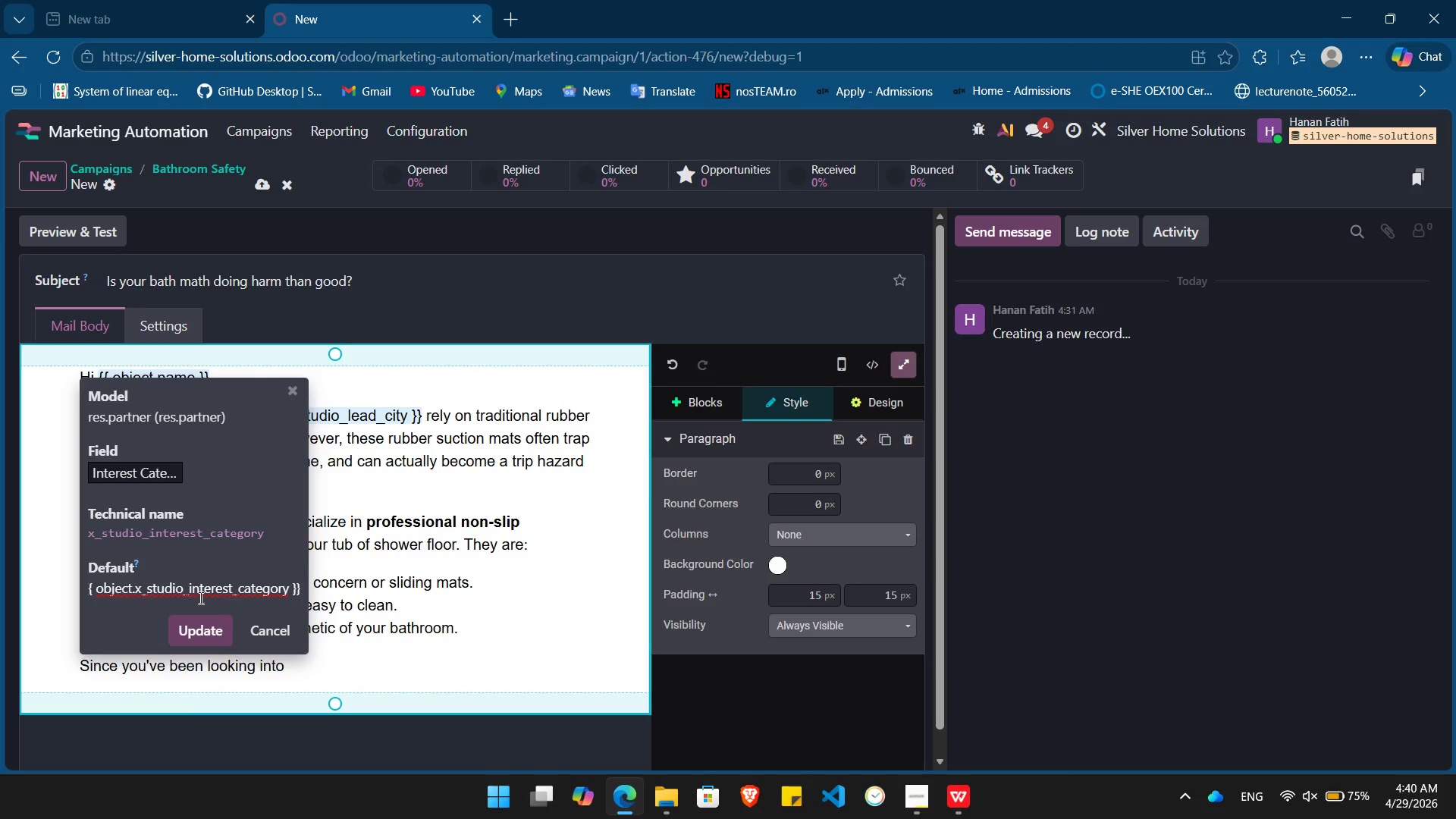 
key(Enter)
 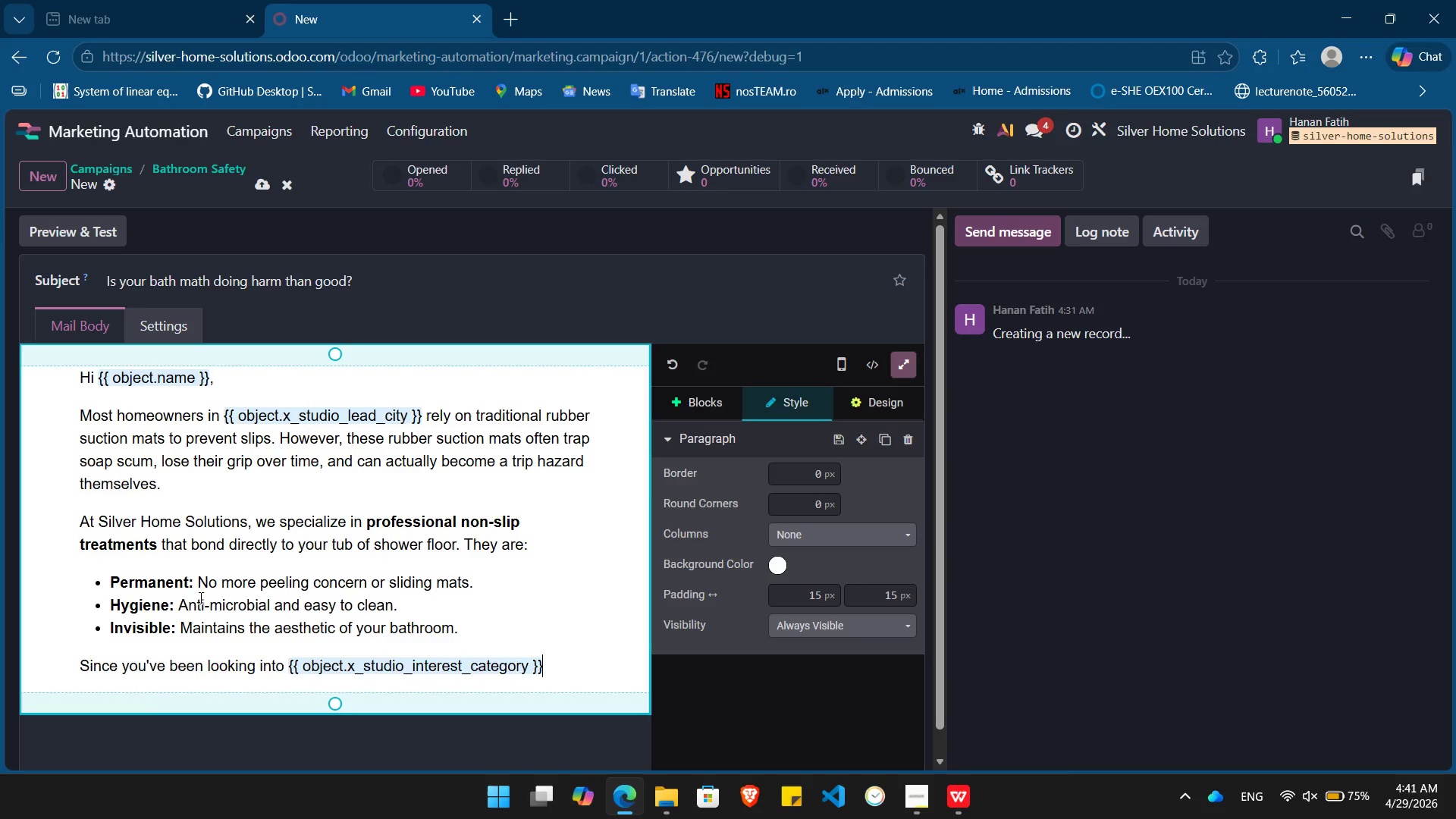 
type(, would you like to see how our bath)
key(Backspace)
key(Backspace)
key(Backspace)
key(Backspace)
type(treatments compare to standard solutions?)
 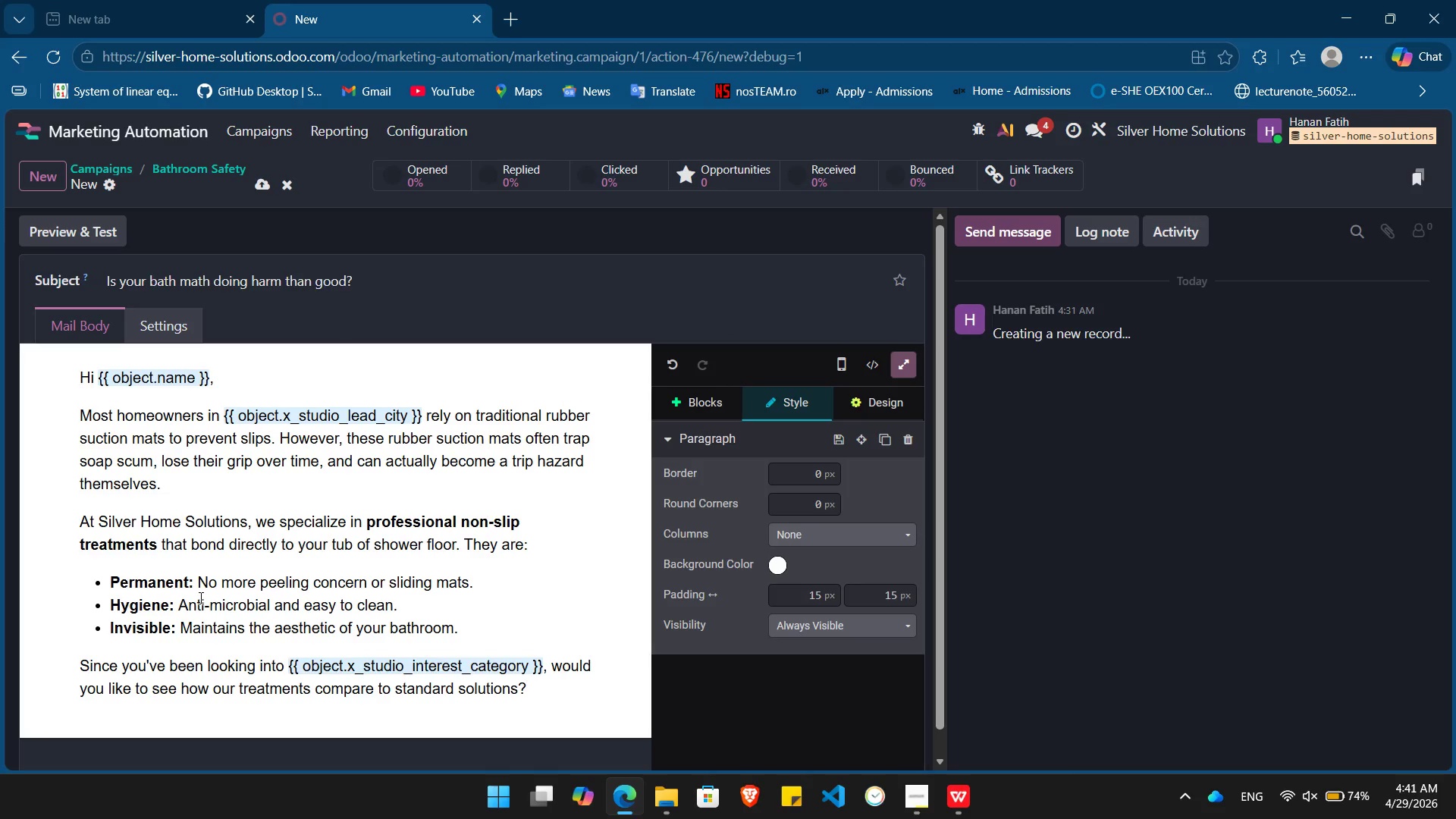 
key(Enter)
 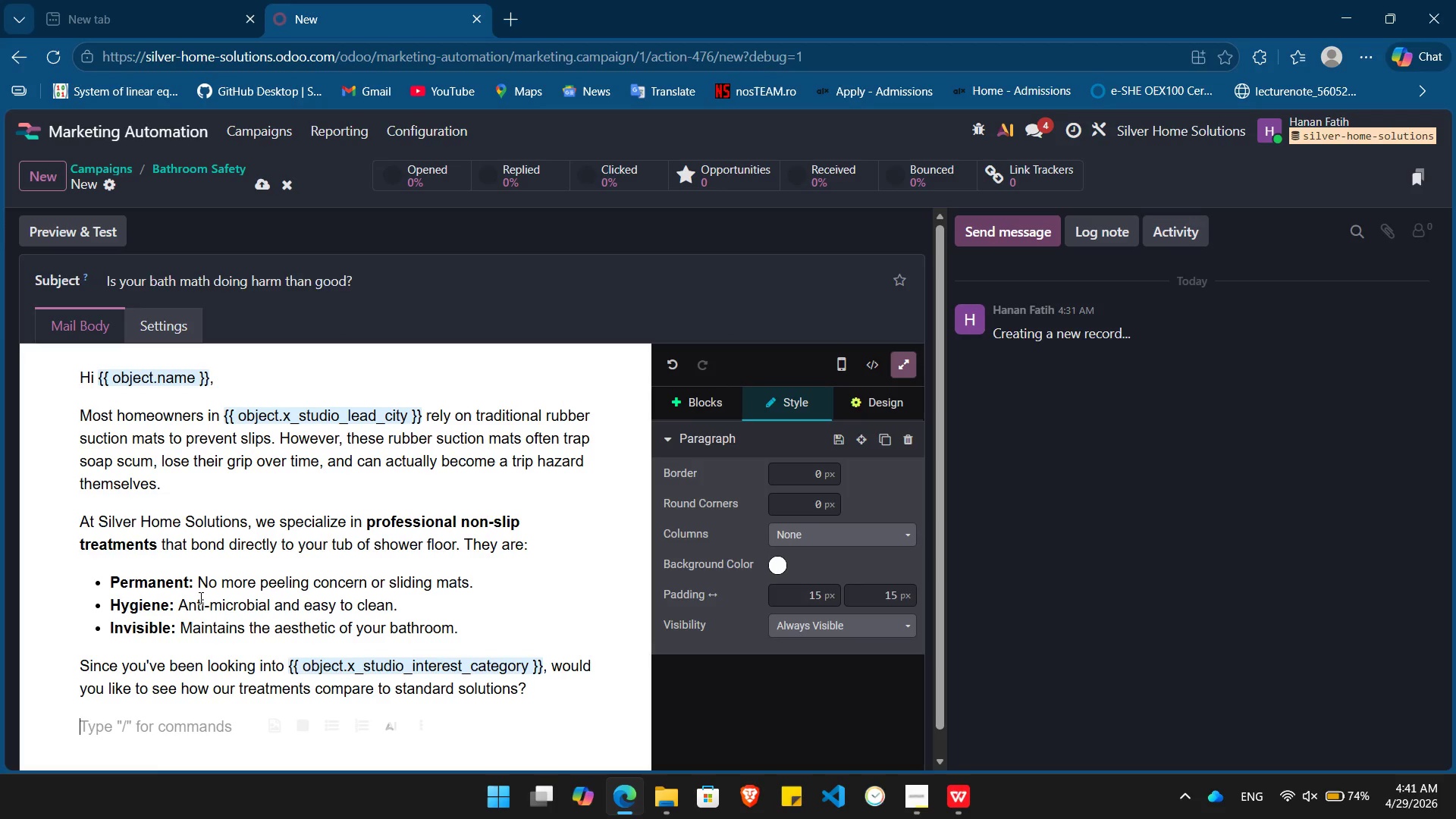 
type(/butt)
 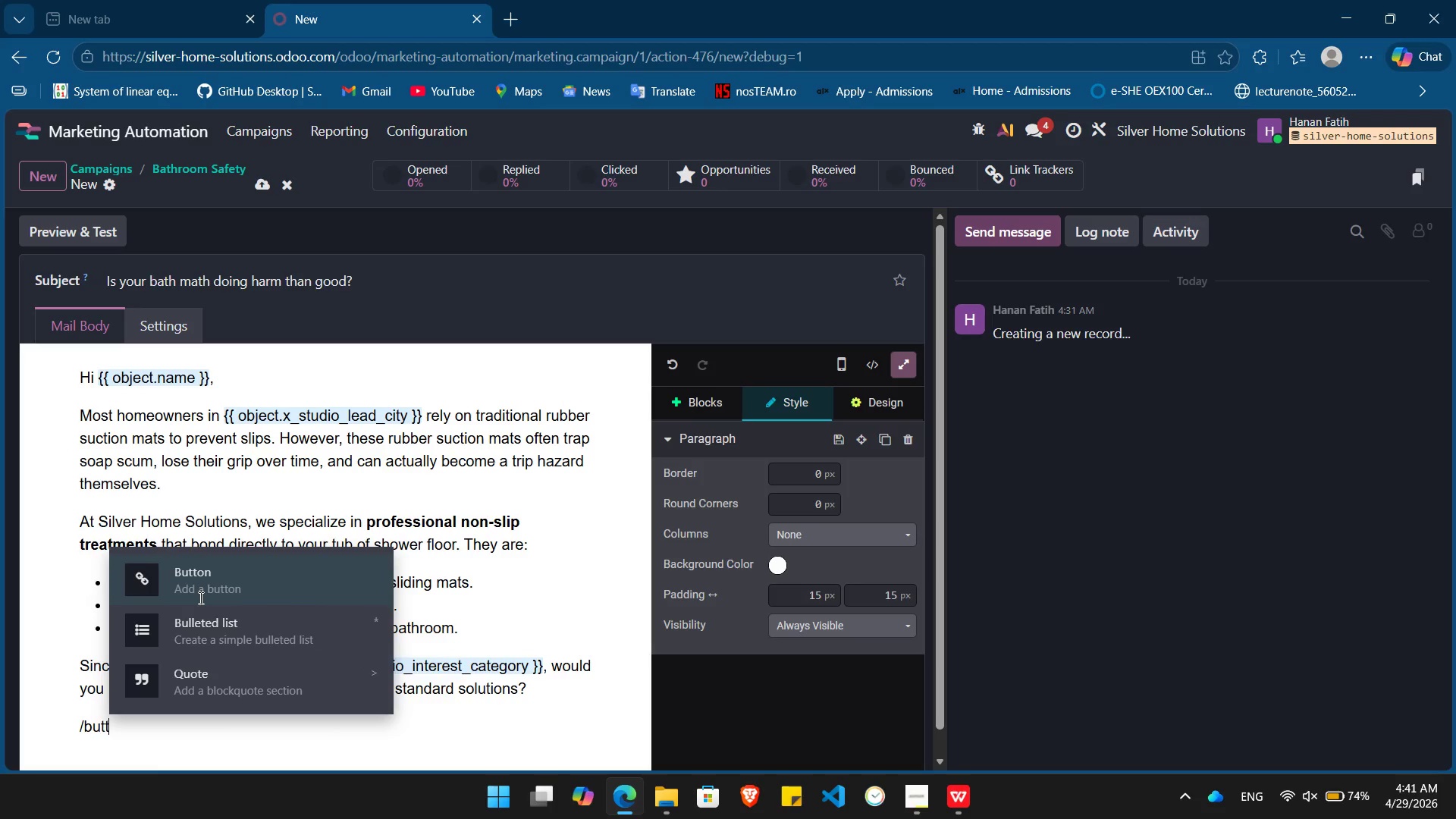 
key(Enter)
 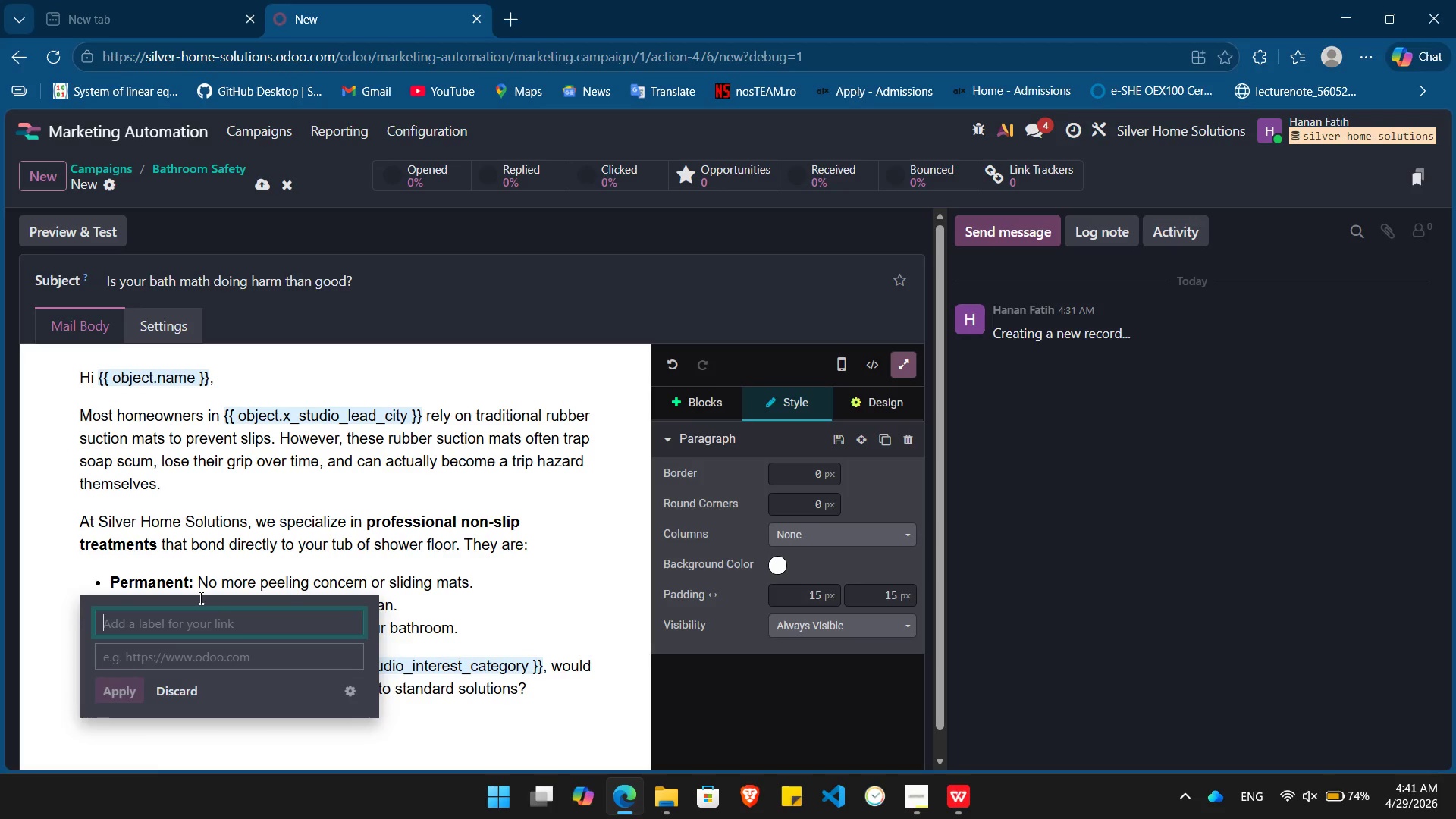 
type(Learn About Non-Slip Treatments)
key(Tab)
type(ha)
key(Backspace)
 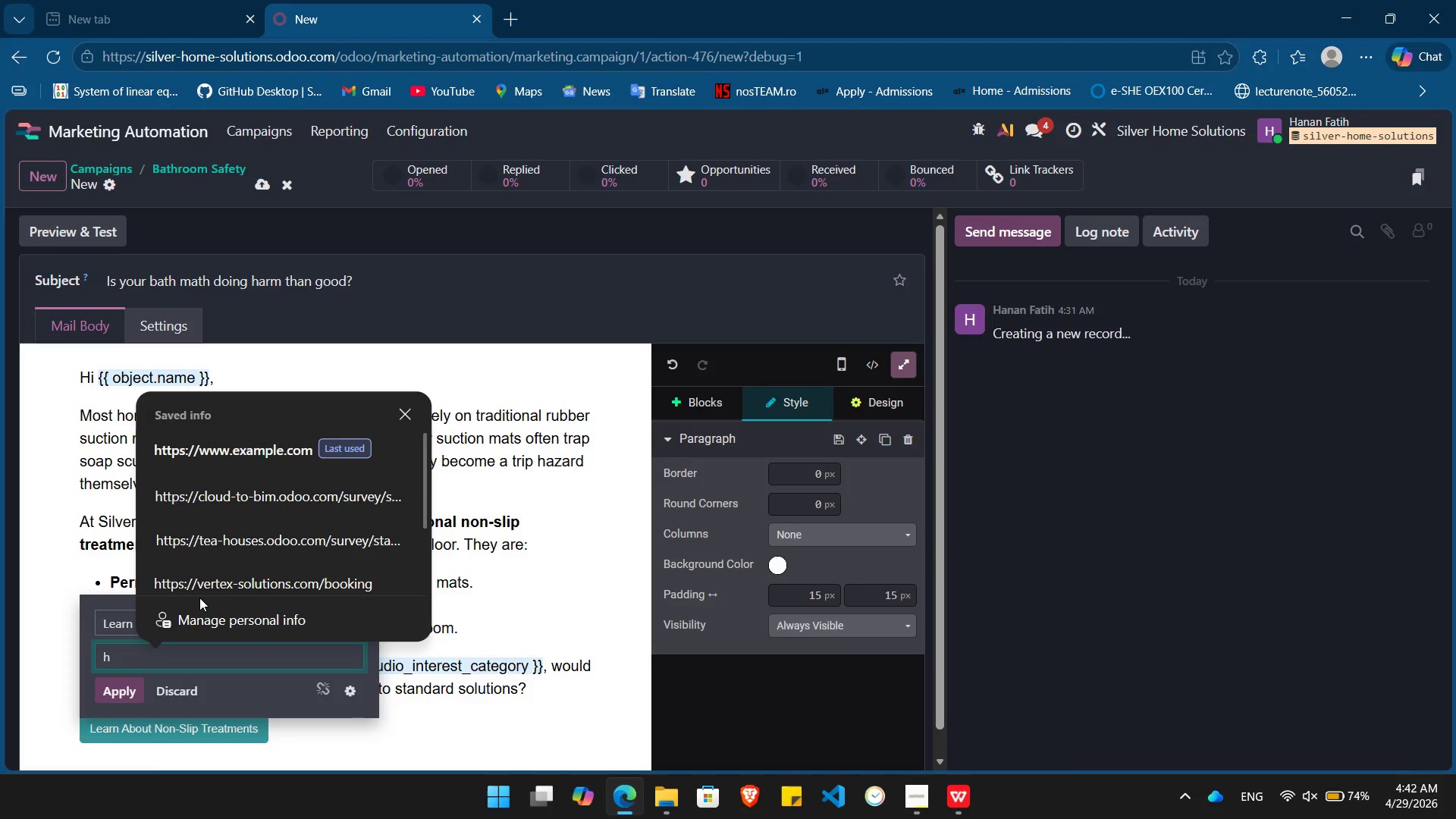 
key(ArrowDown)
 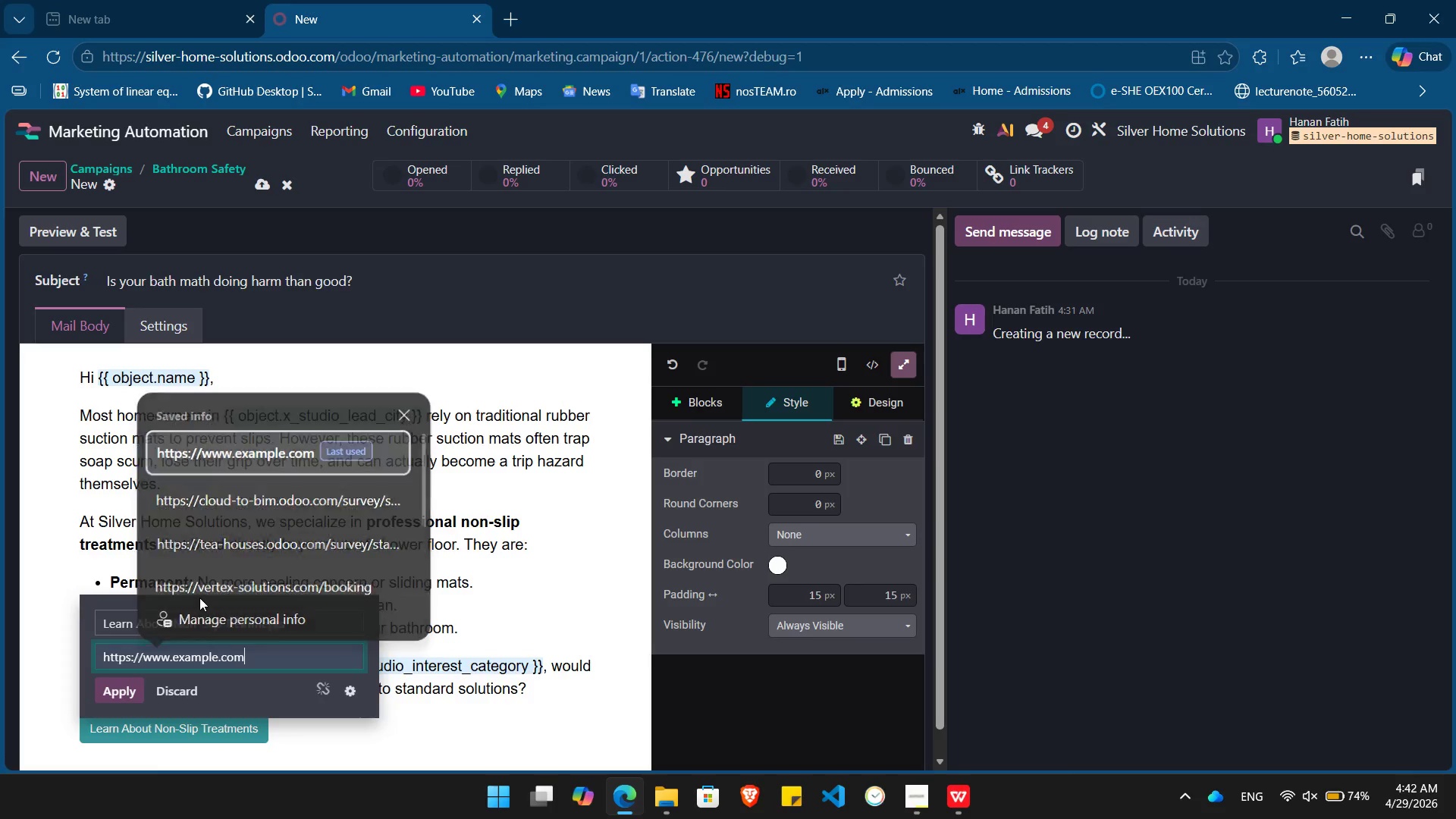 
key(Enter)
 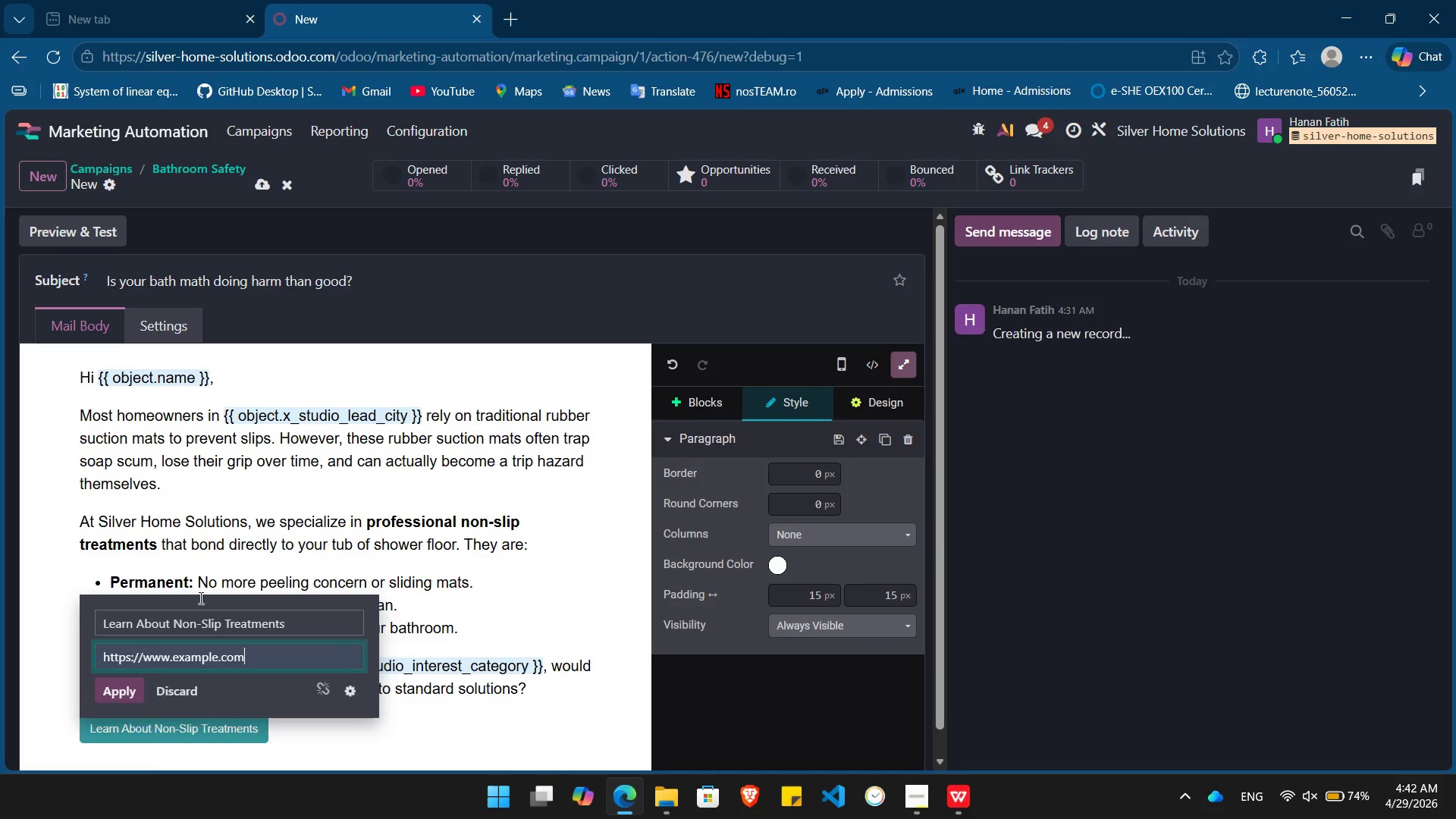 
key(Enter)
 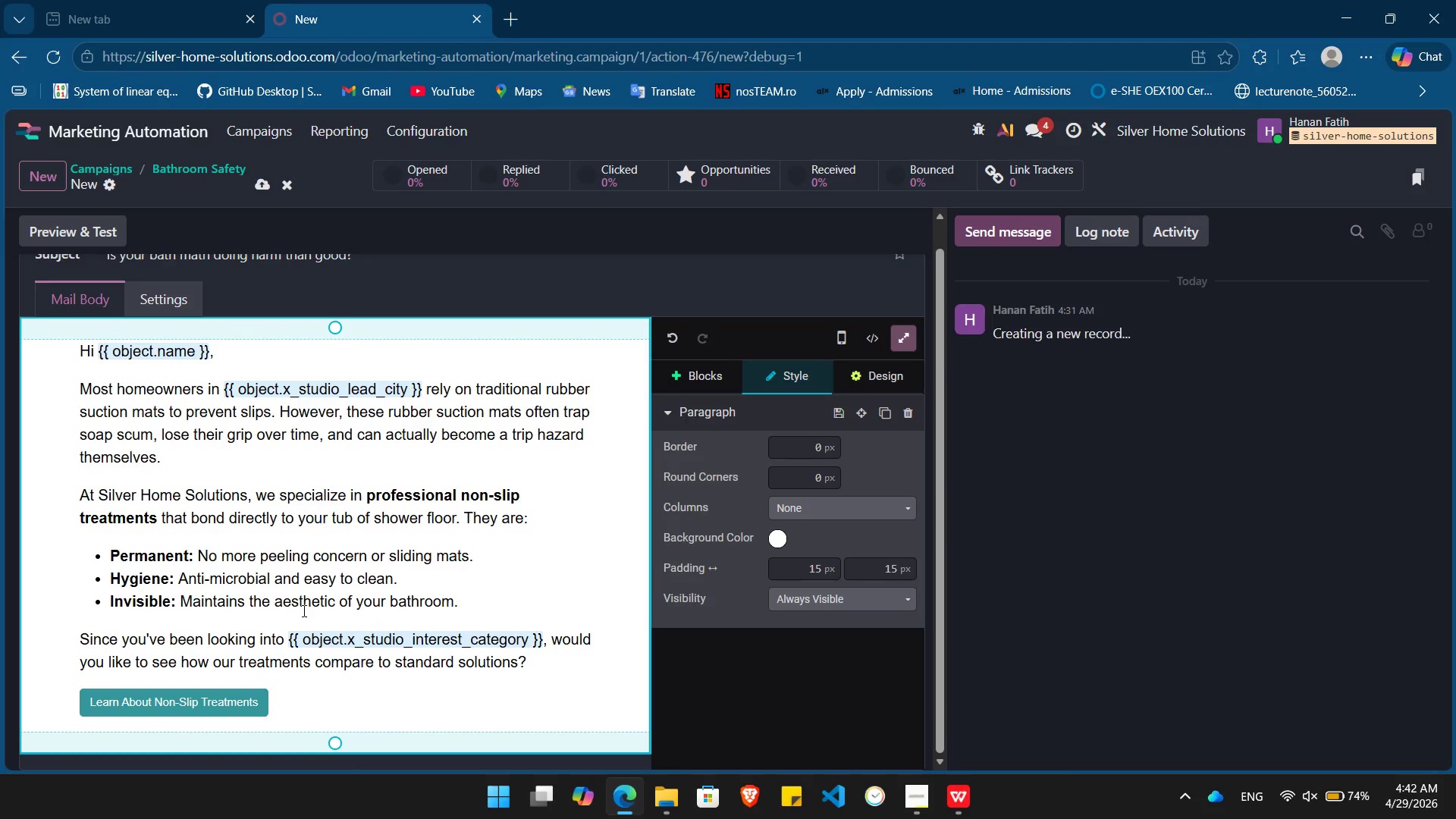 
key(Enter)
 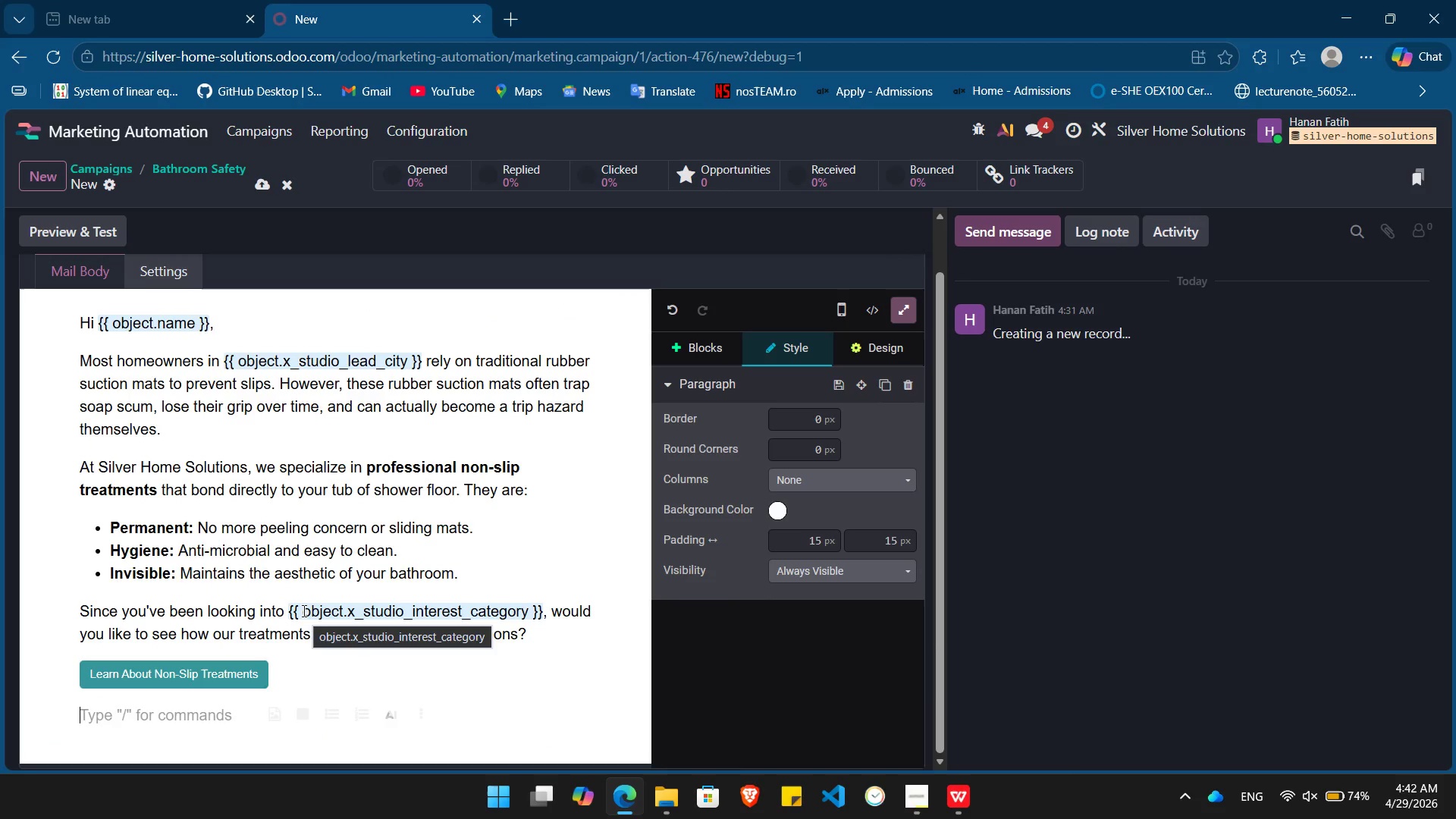 
type(Best regards,)
 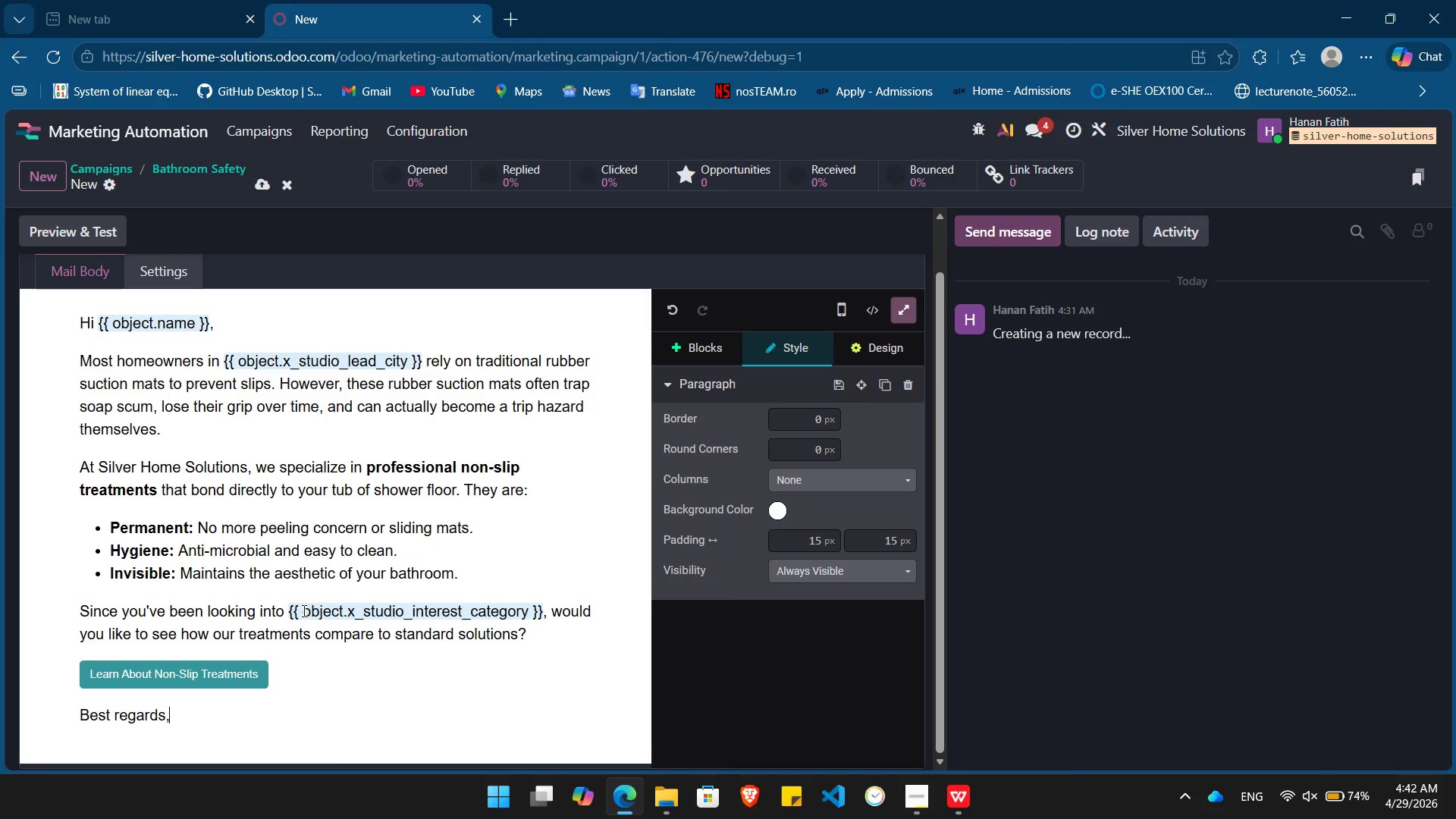 
key(Enter)
 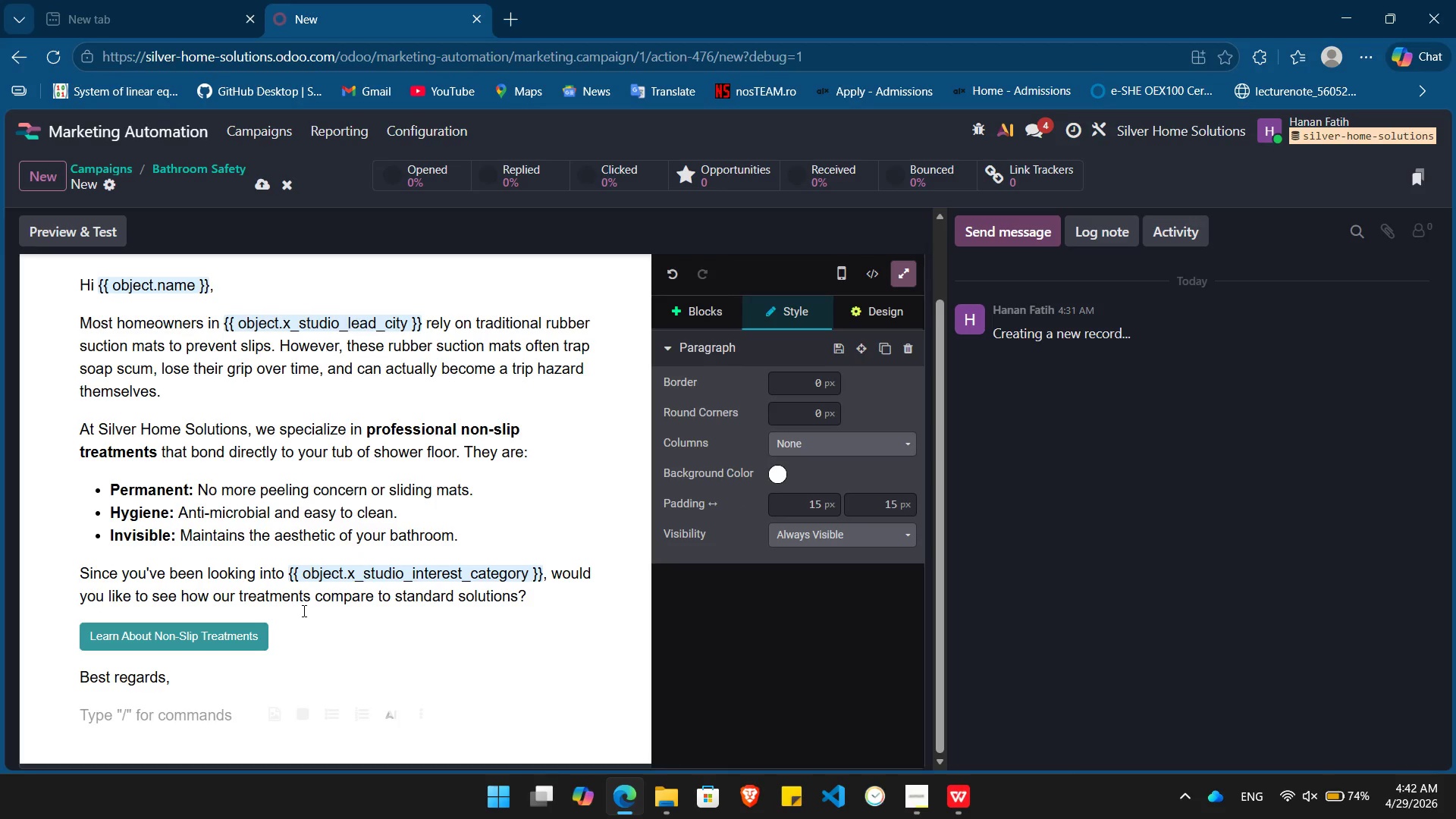 
key(Control+I)
 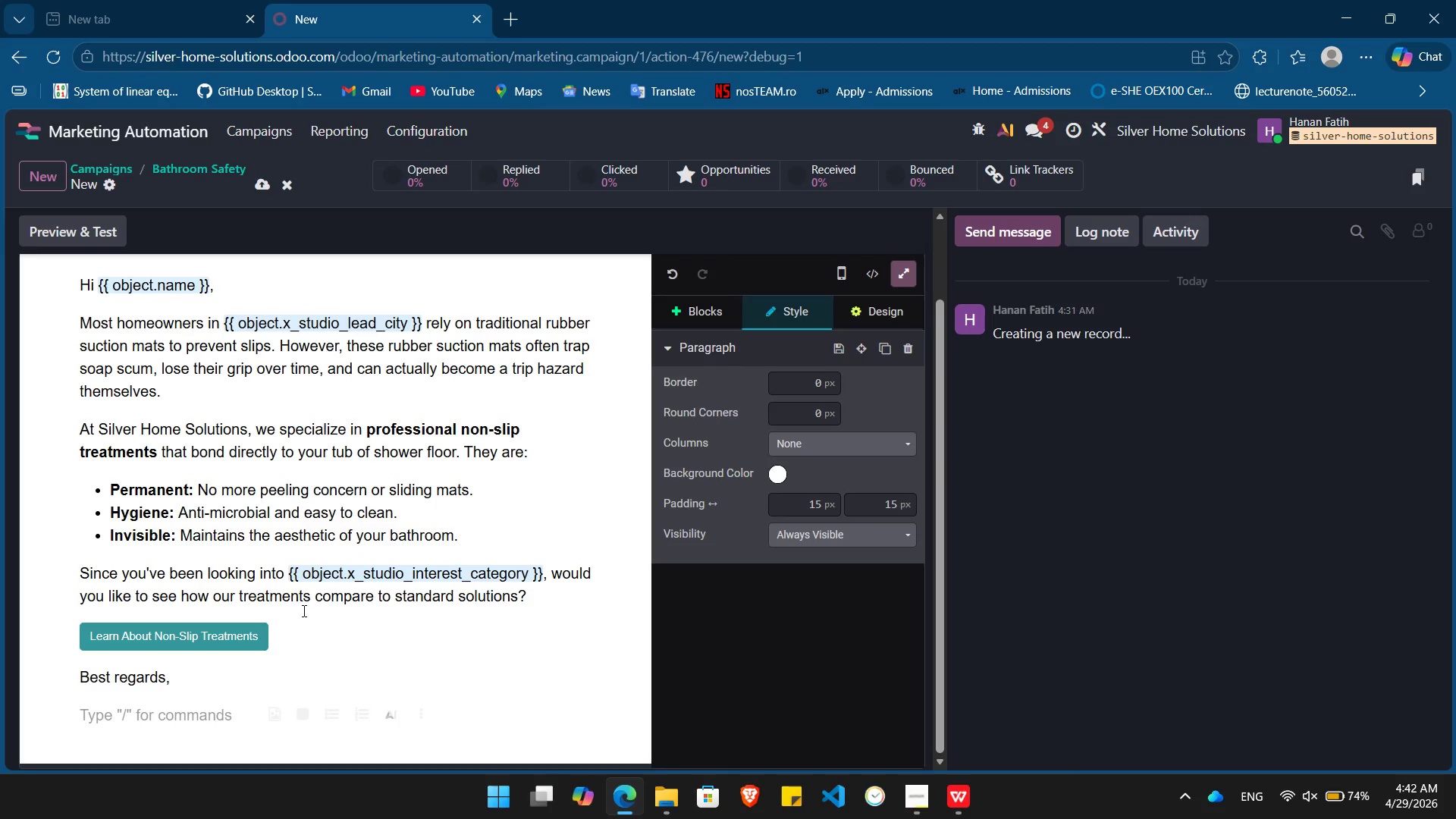 
type(The s)
key(Backspace)
type(SI)
key(Backspace)
type(ilver Home Solutions Team)
 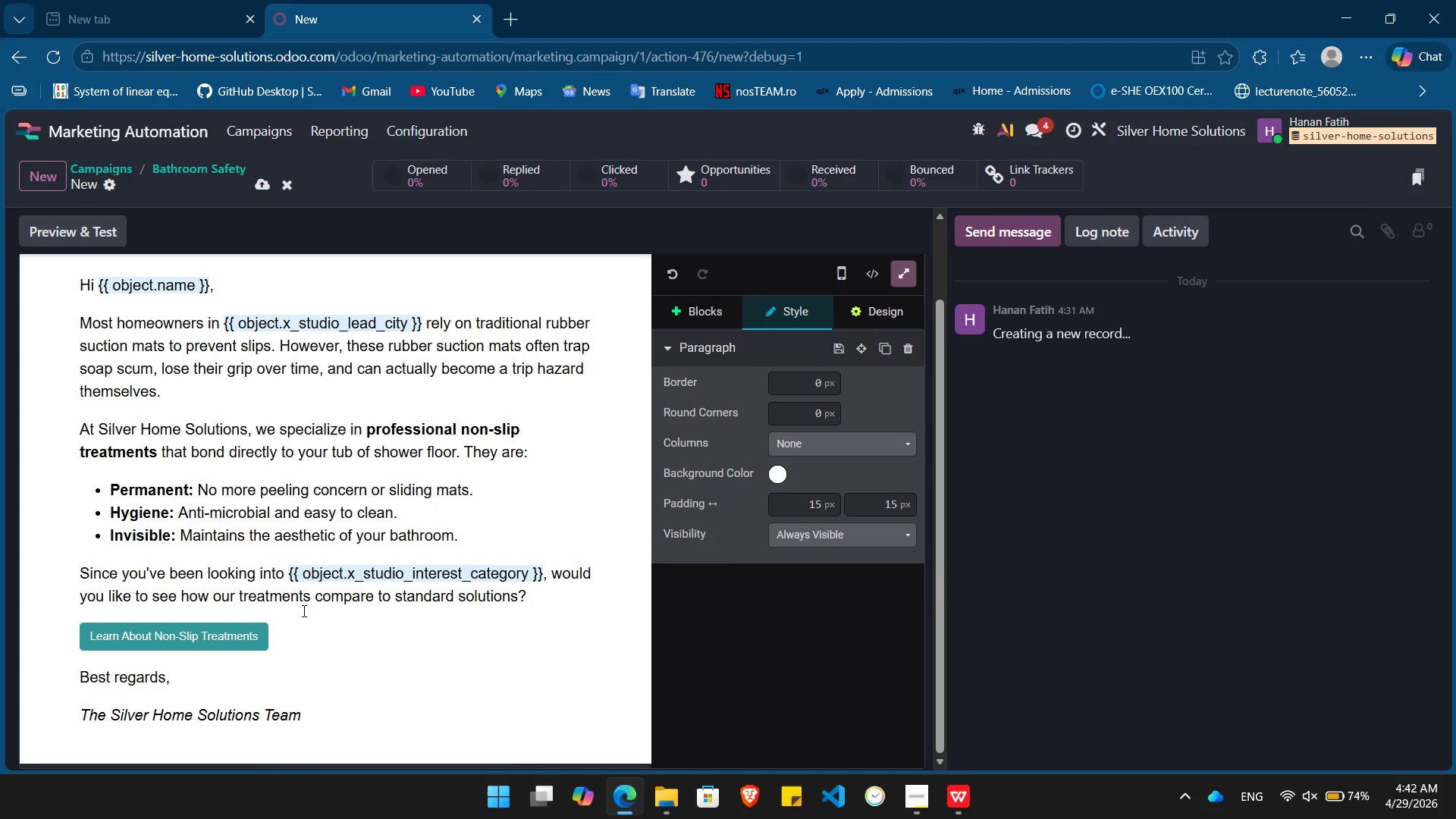 
wait(5.2)
 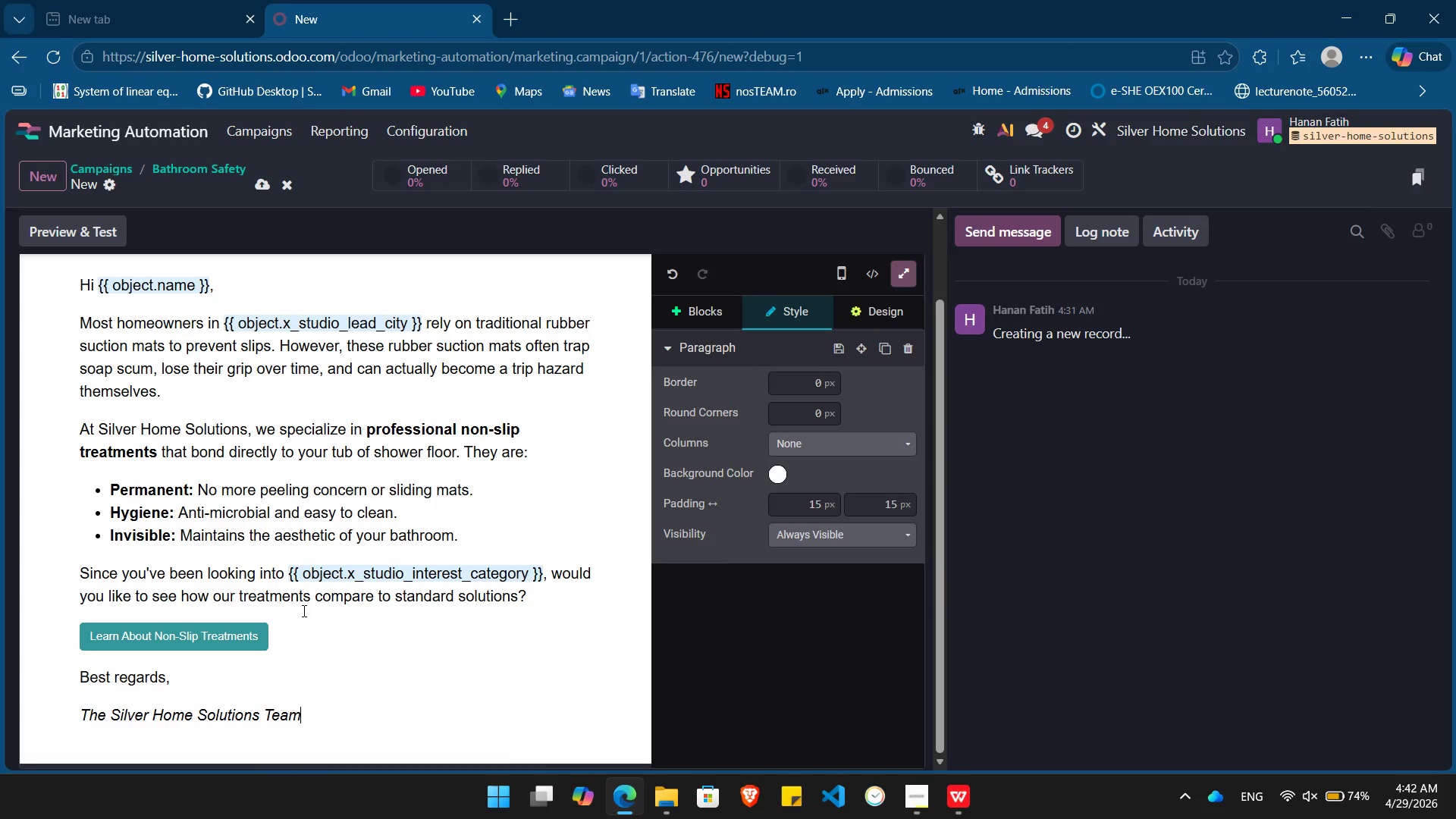 
left_click([193, 170])
 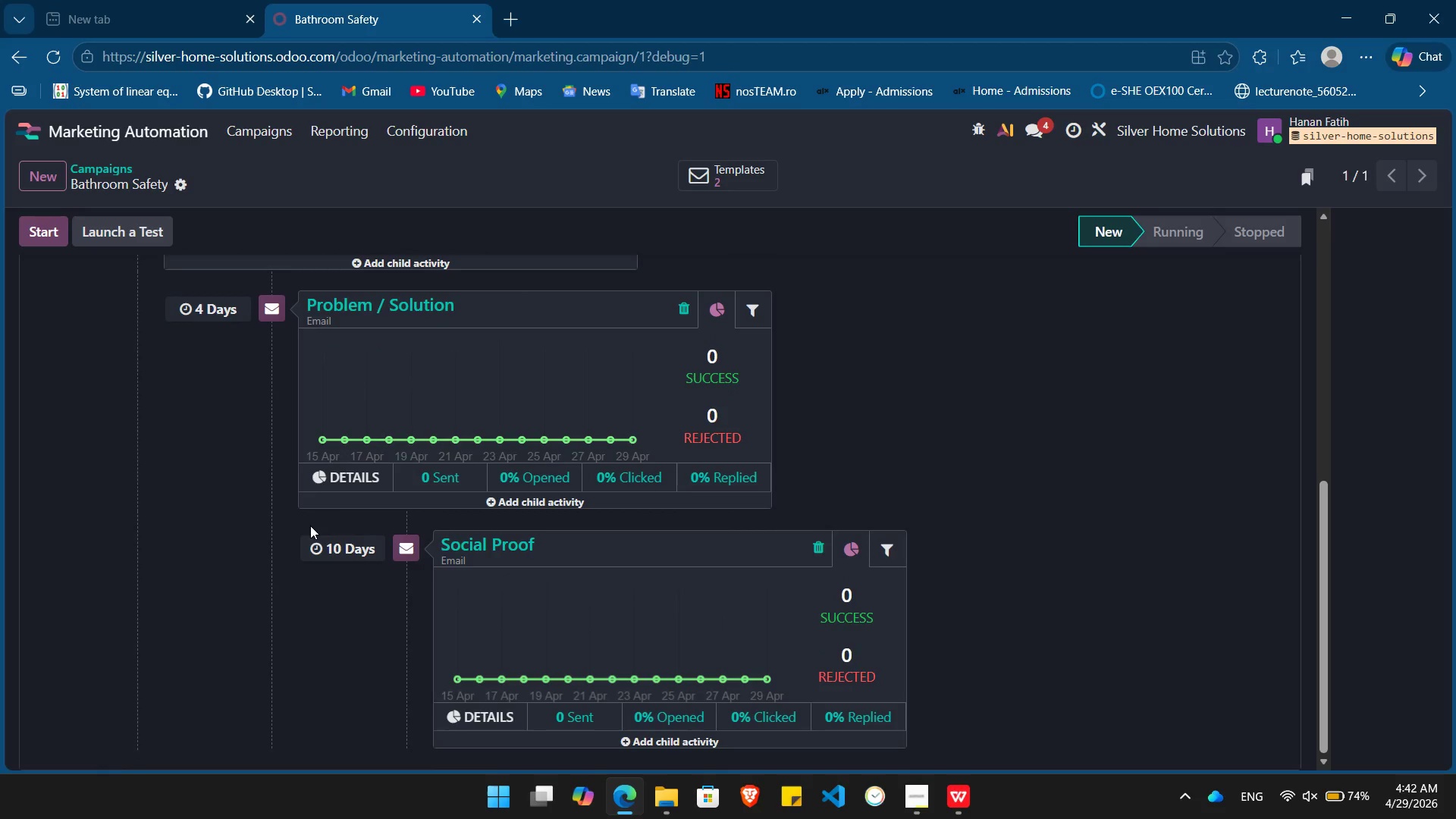 
left_click([475, 548])
 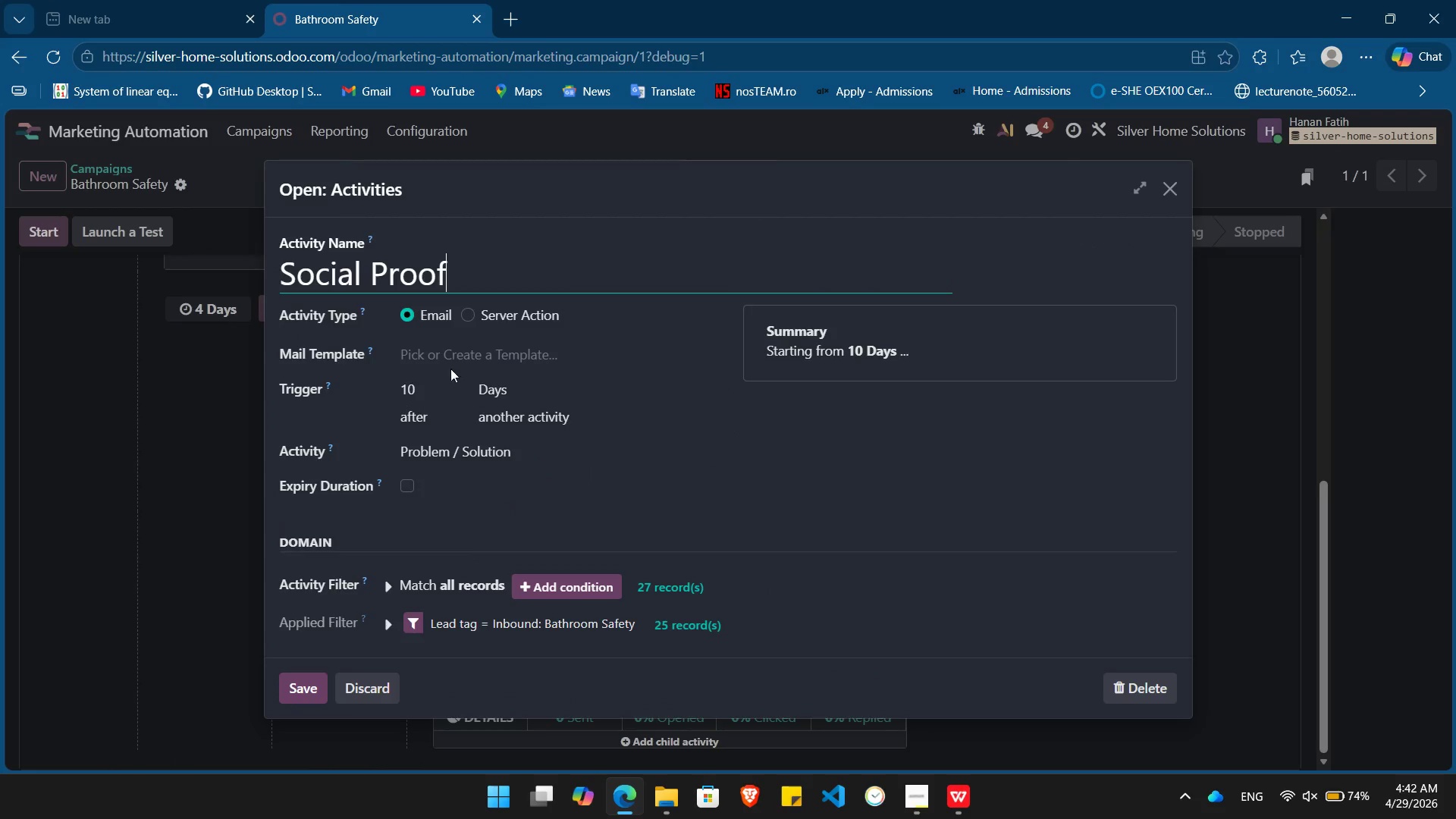 
left_click([462, 359])
 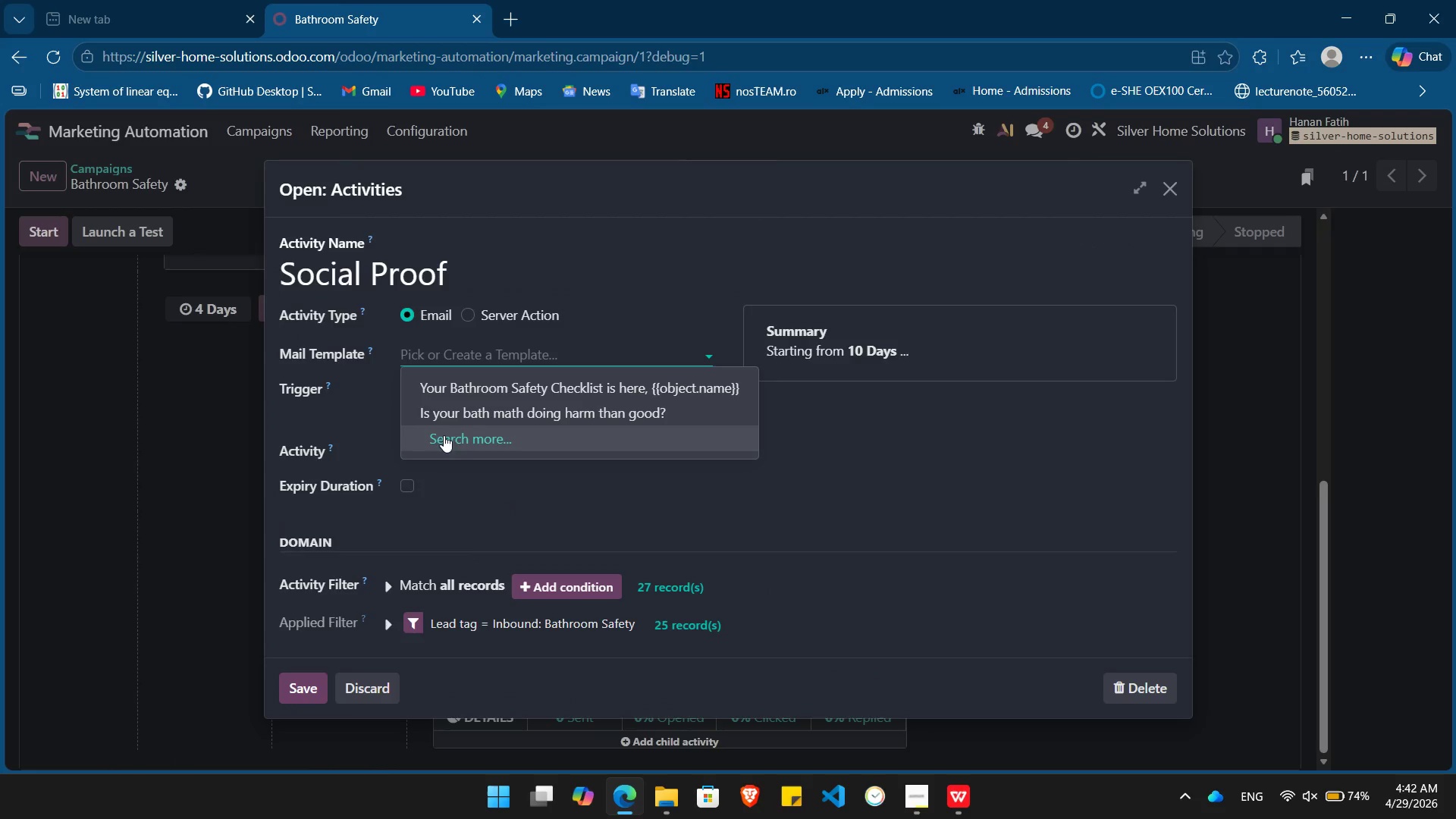 
left_click([444, 438])
 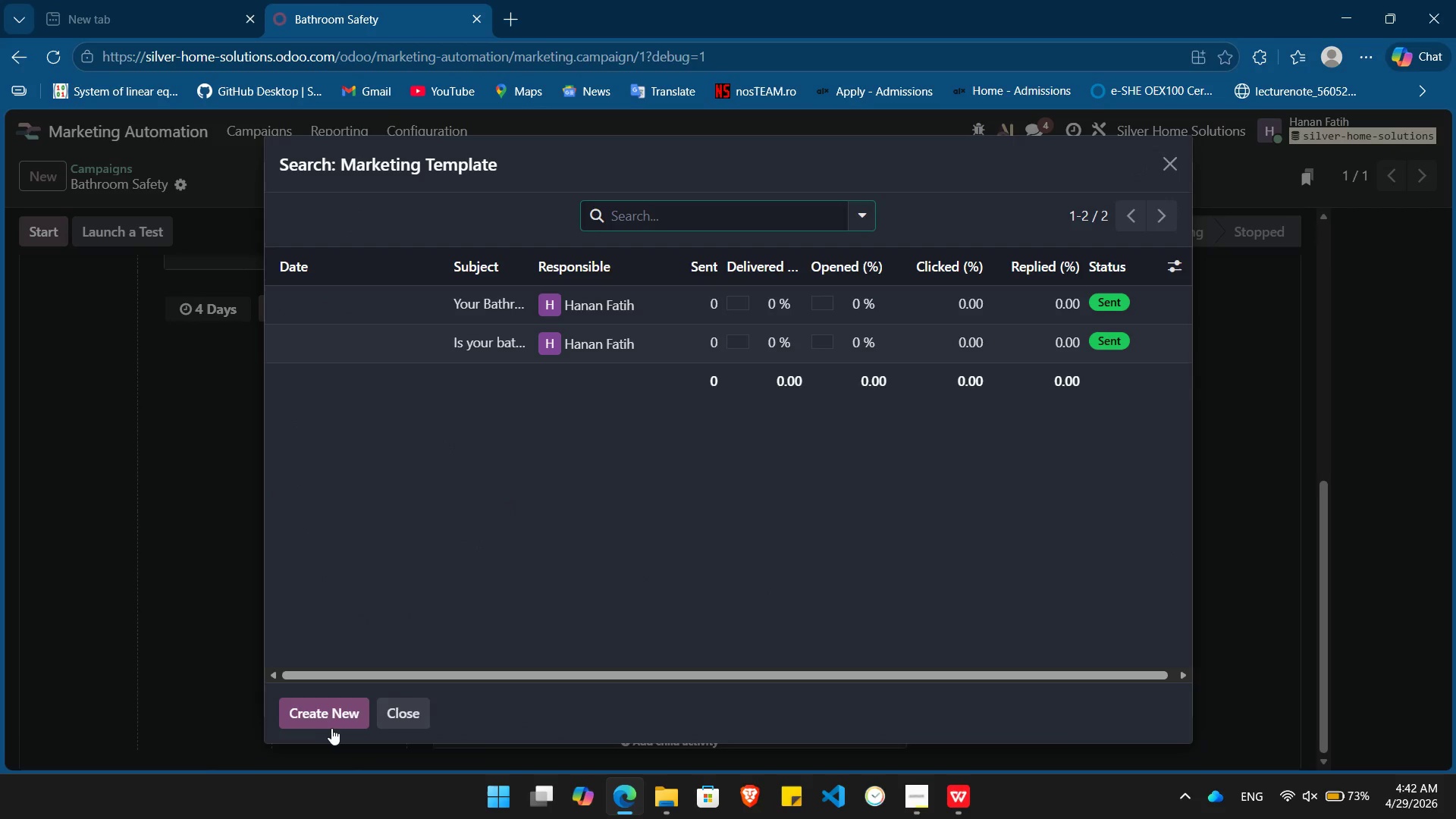 
left_click([319, 723])
 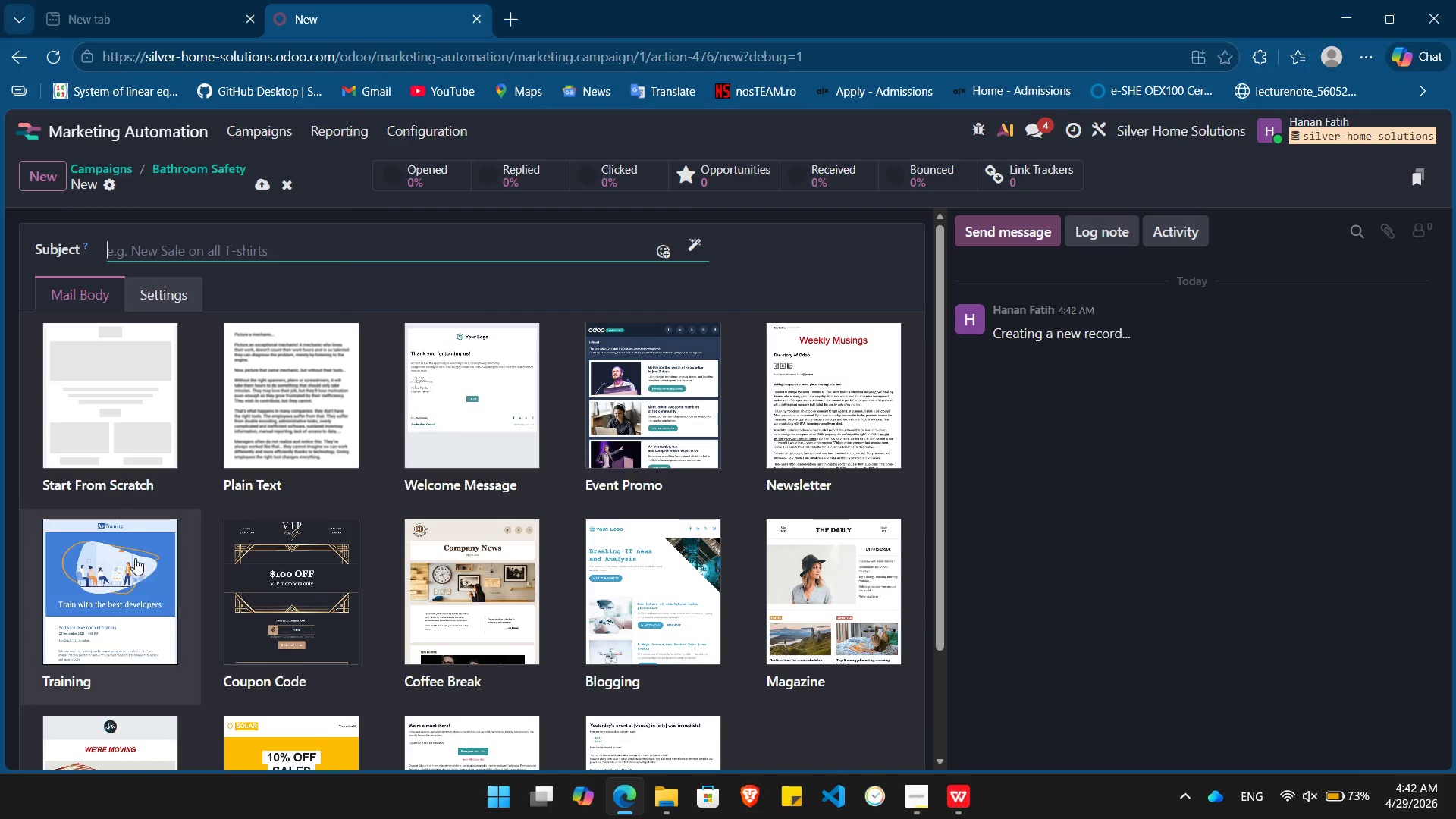 
left_click([112, 449])
 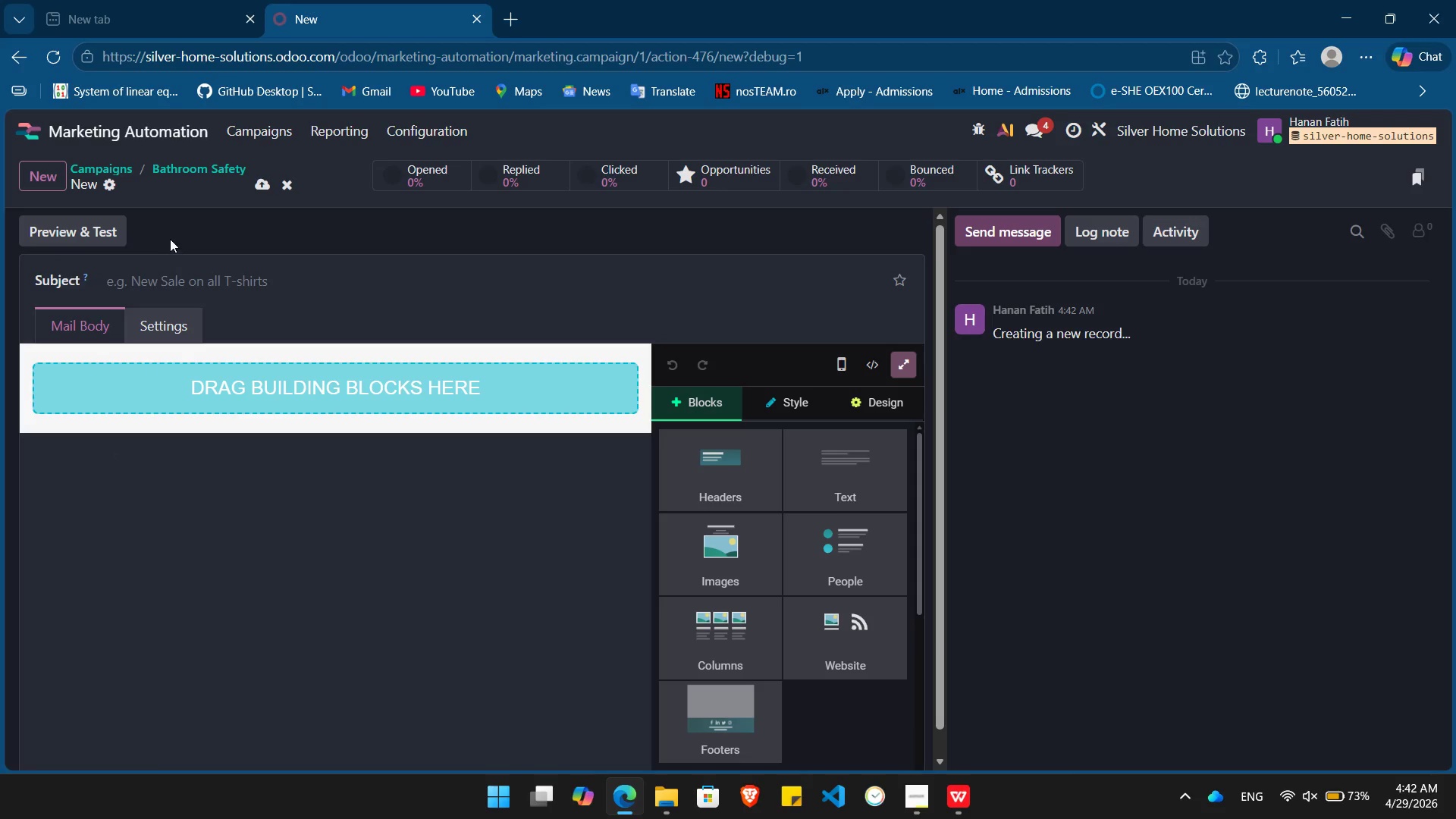 
left_click([190, 277])
 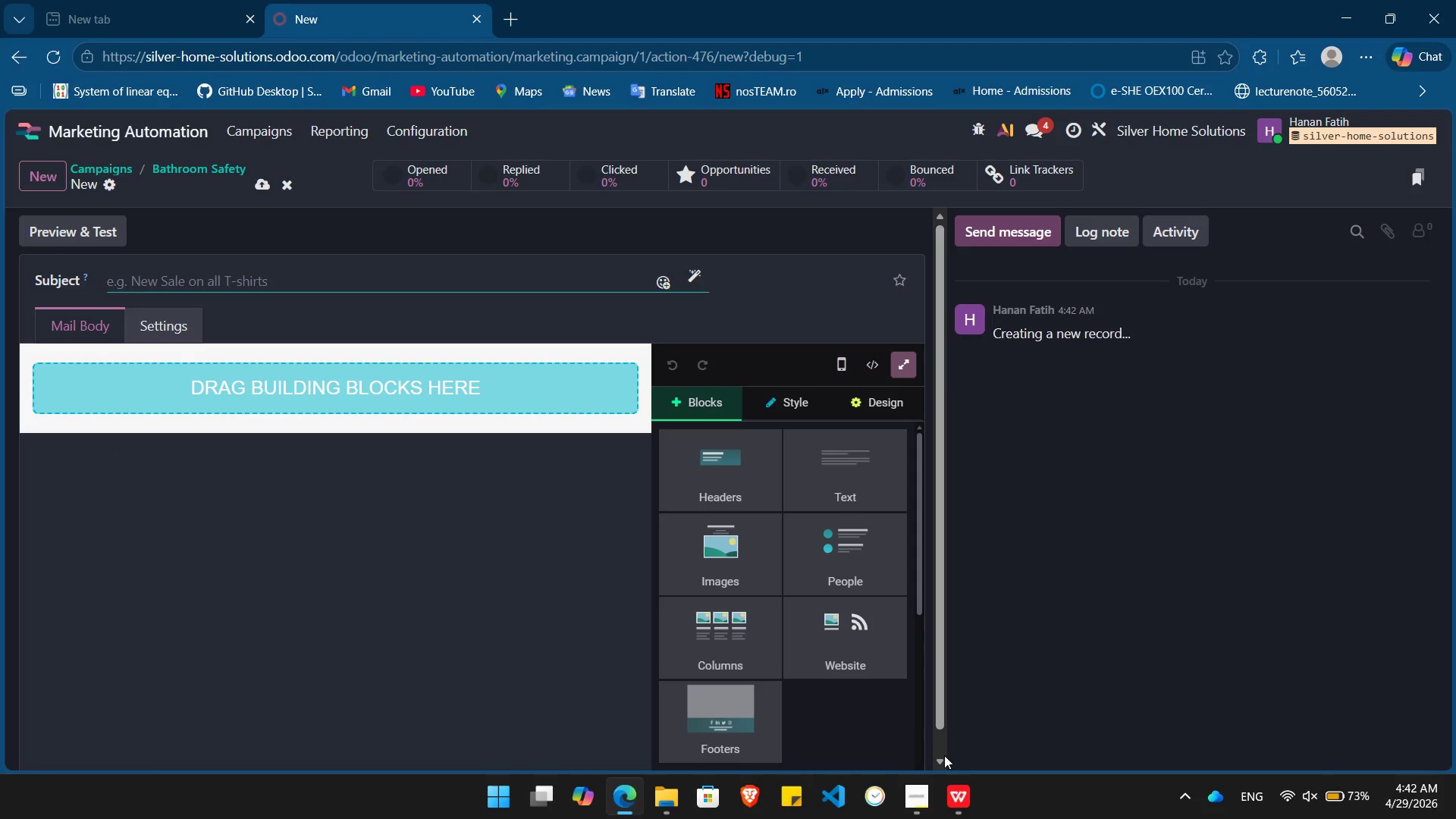 
left_click([915, 792])